 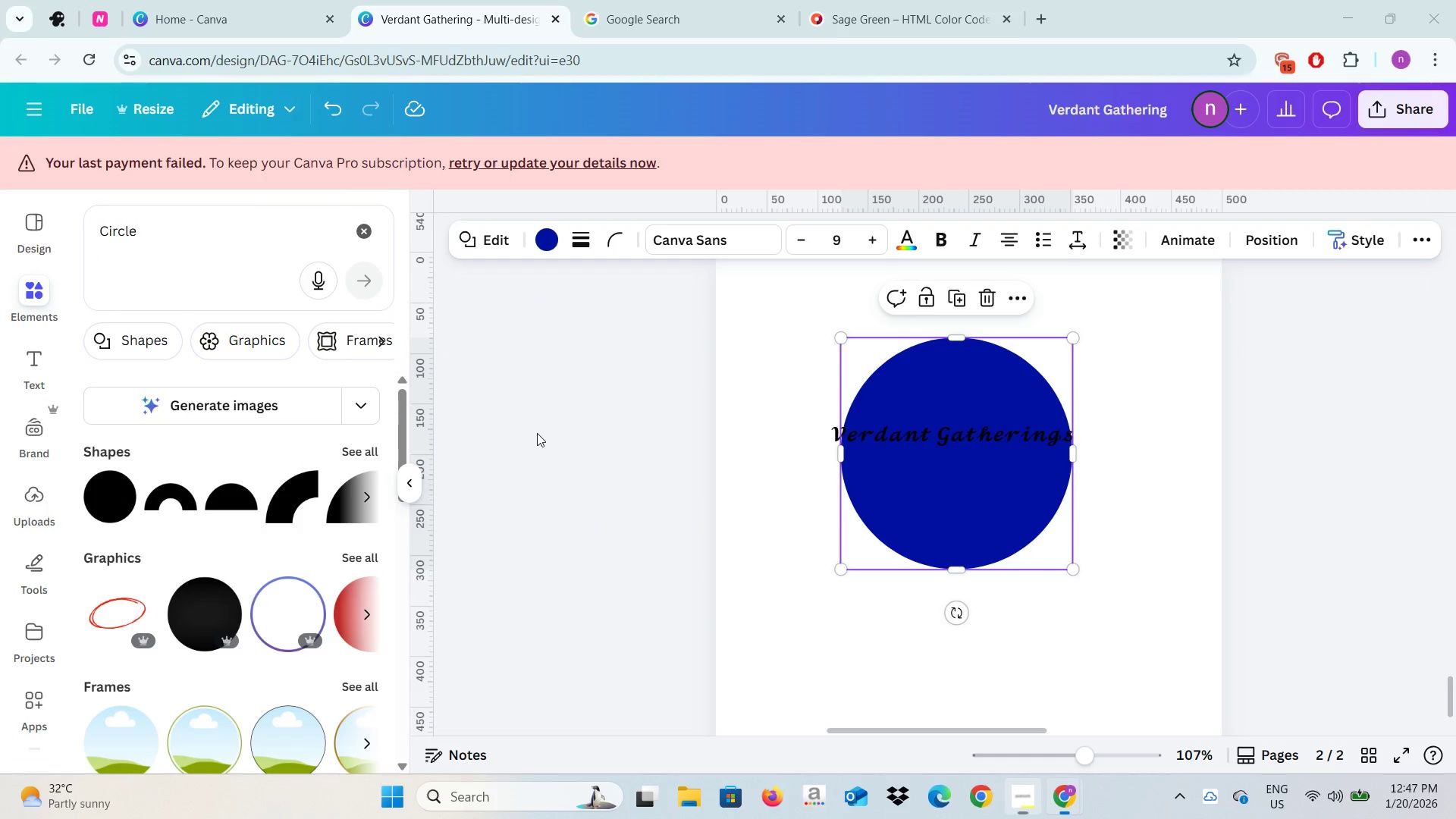 
key(Alt+Tab)
 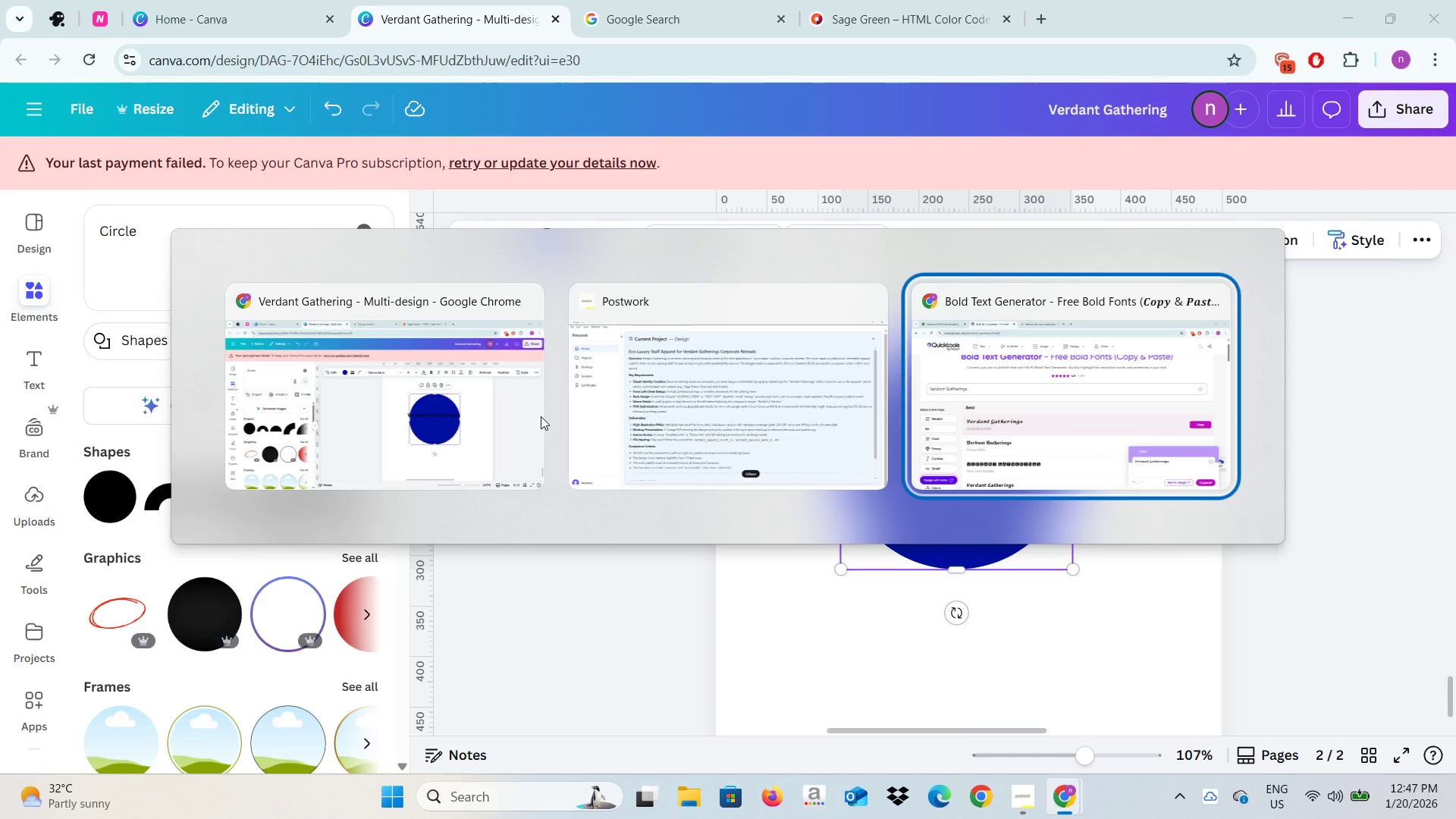 
key(Alt+Tab)
 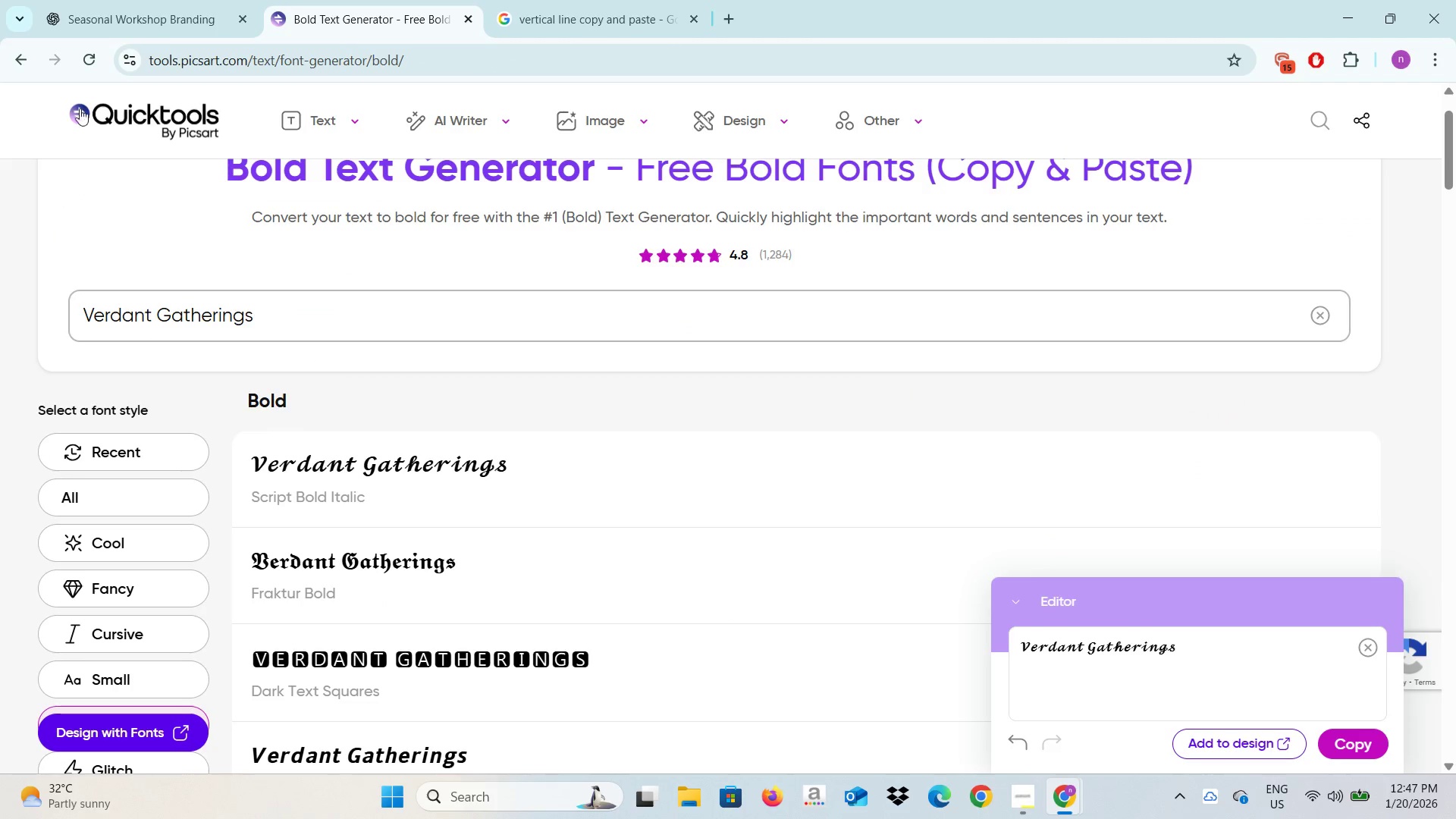 
left_click([149, 0])
 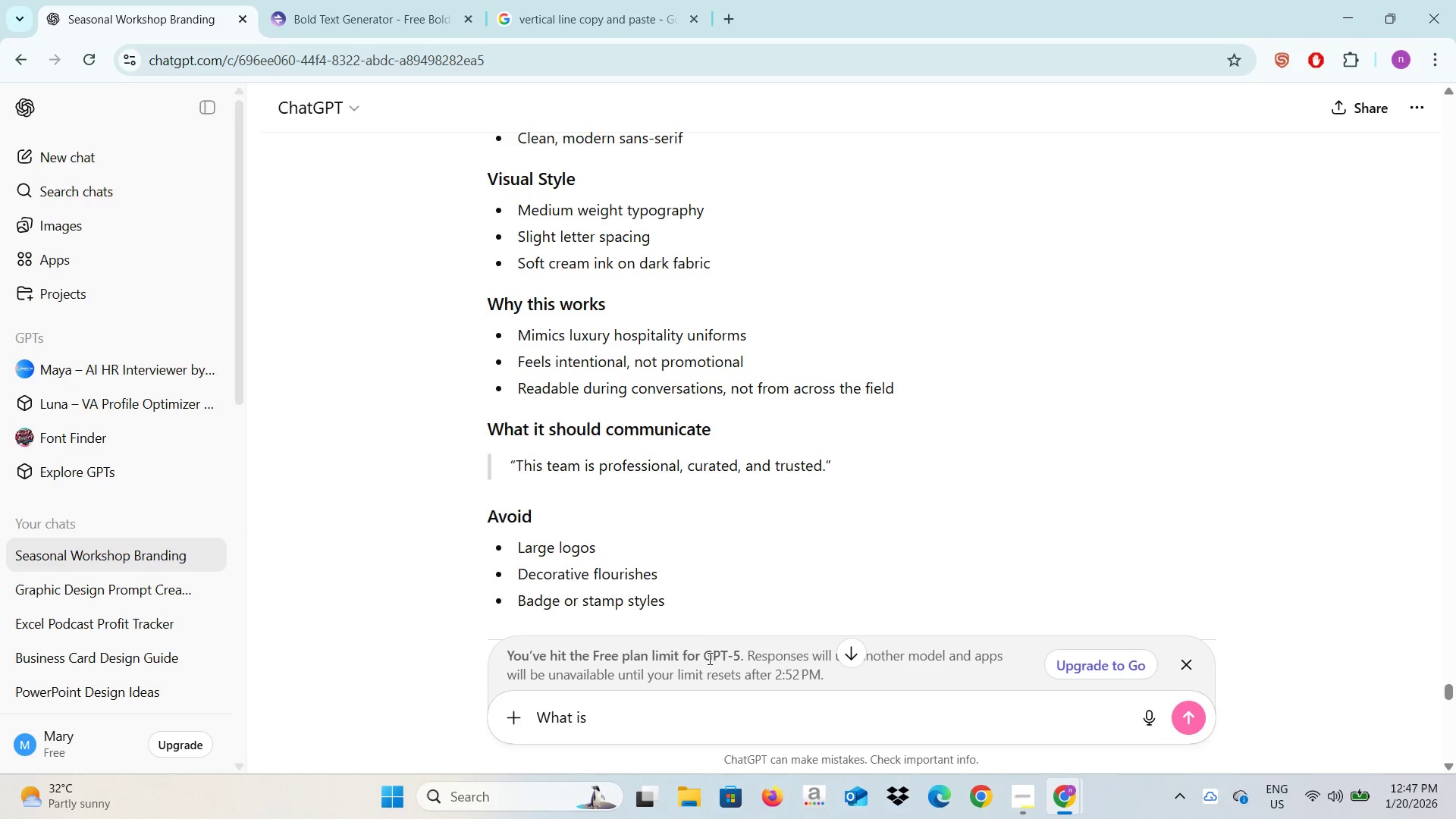 
left_click_drag(start_coordinate=[679, 719], to_coordinate=[533, 729])
 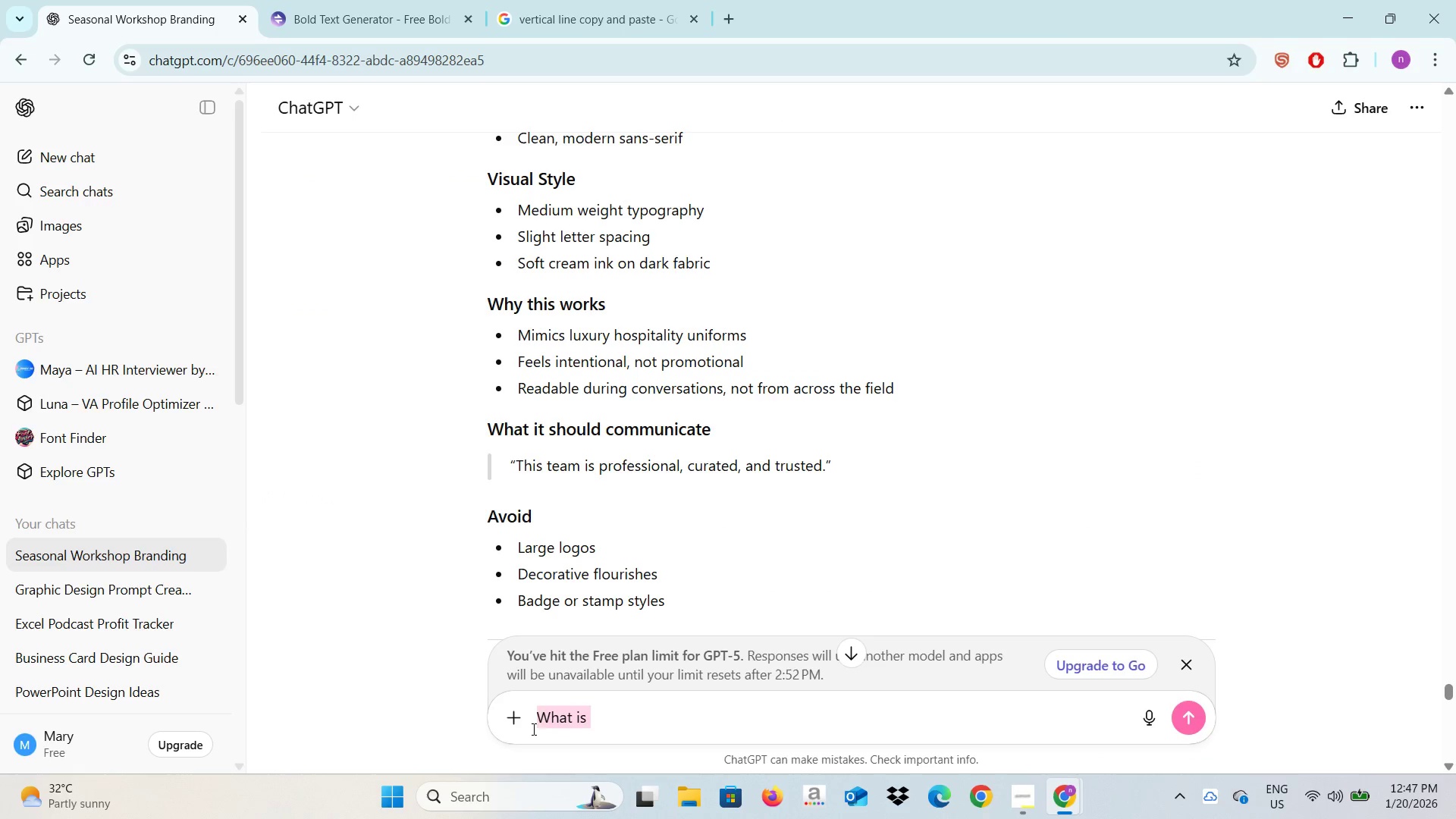 
key(Backspace)
 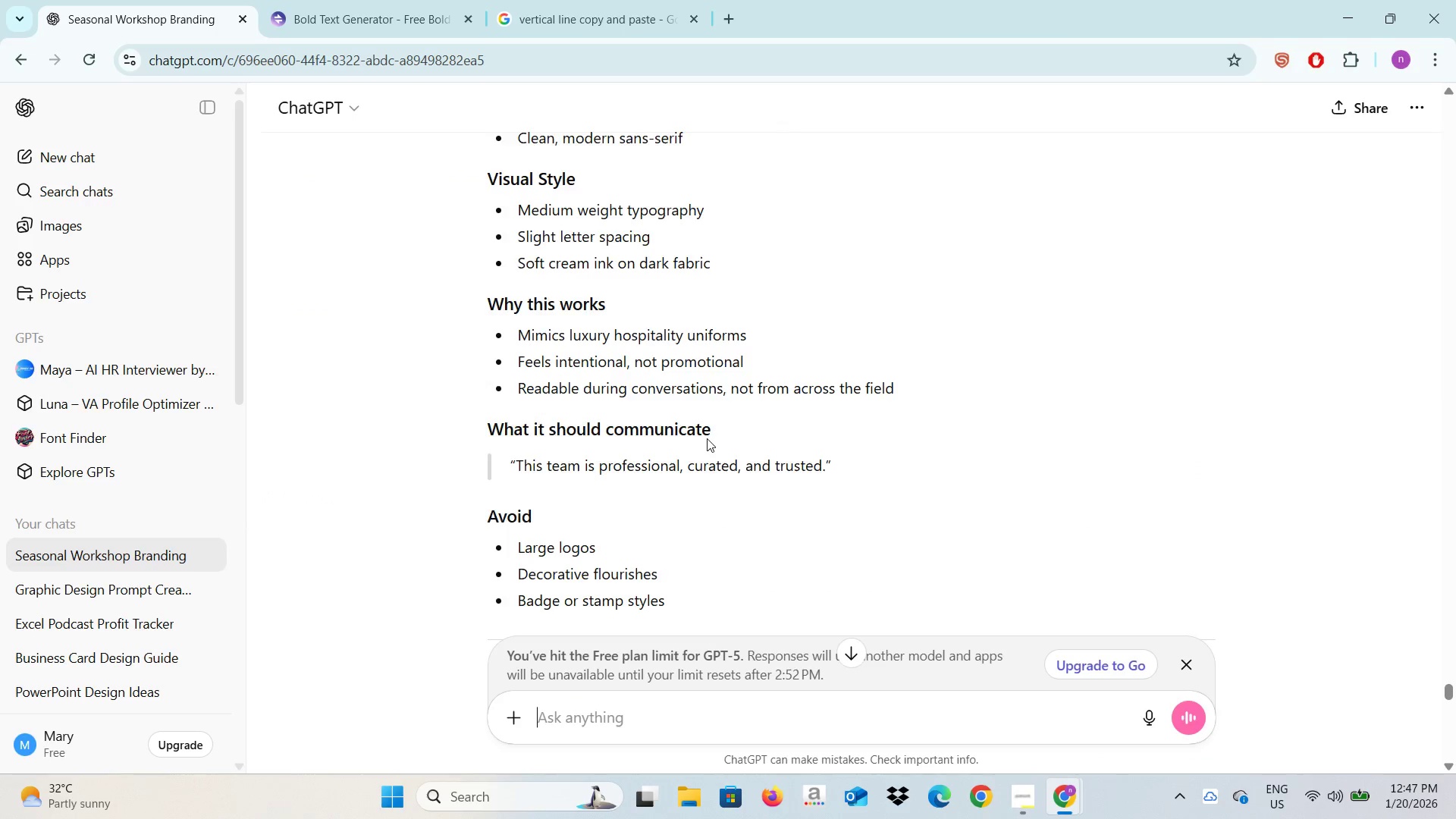 
scroll: coordinate [707, 438], scroll_direction: down, amount: 5.0
 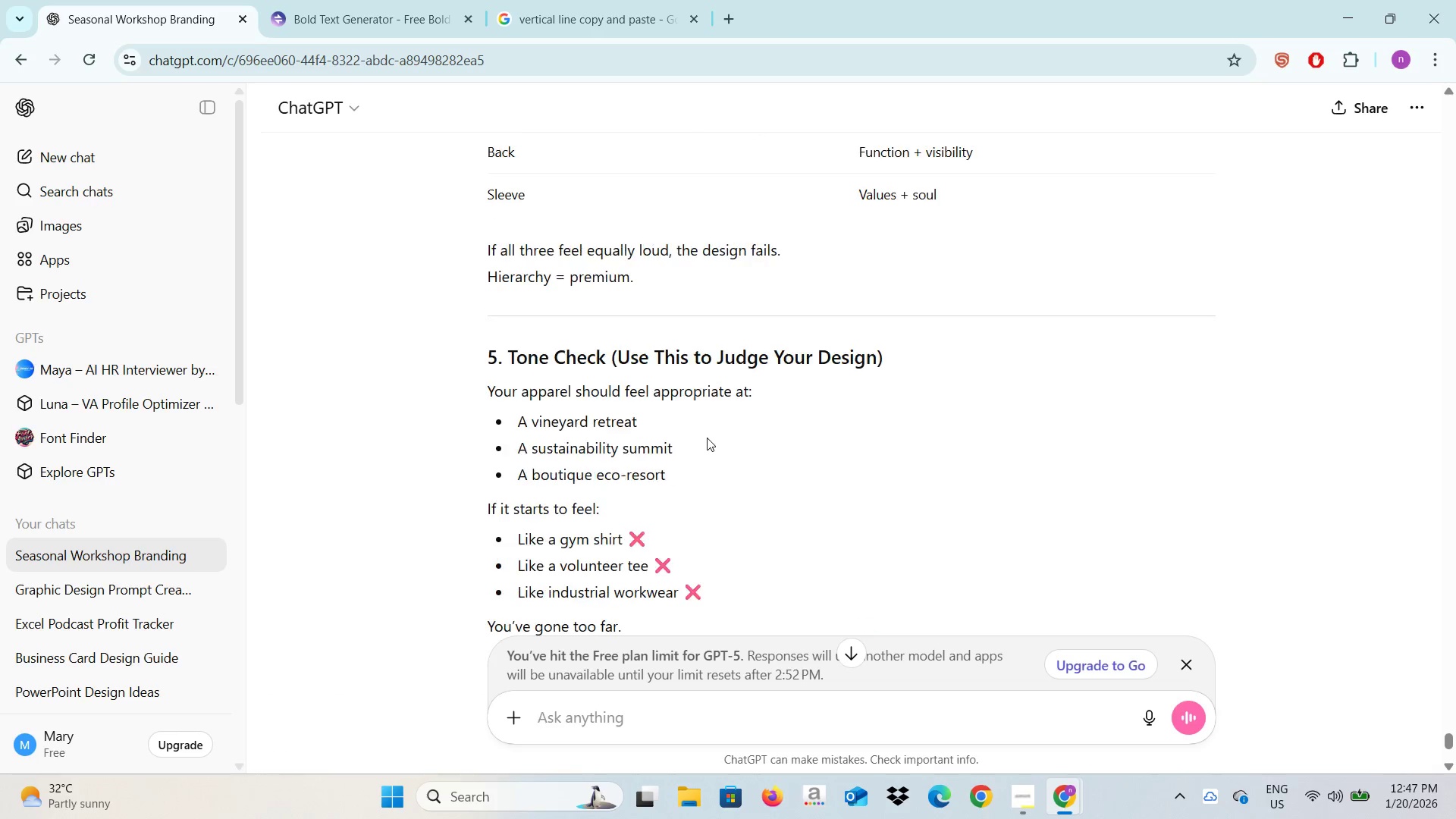 
scroll: coordinate [707, 438], scroll_direction: up, amount: 1.0
 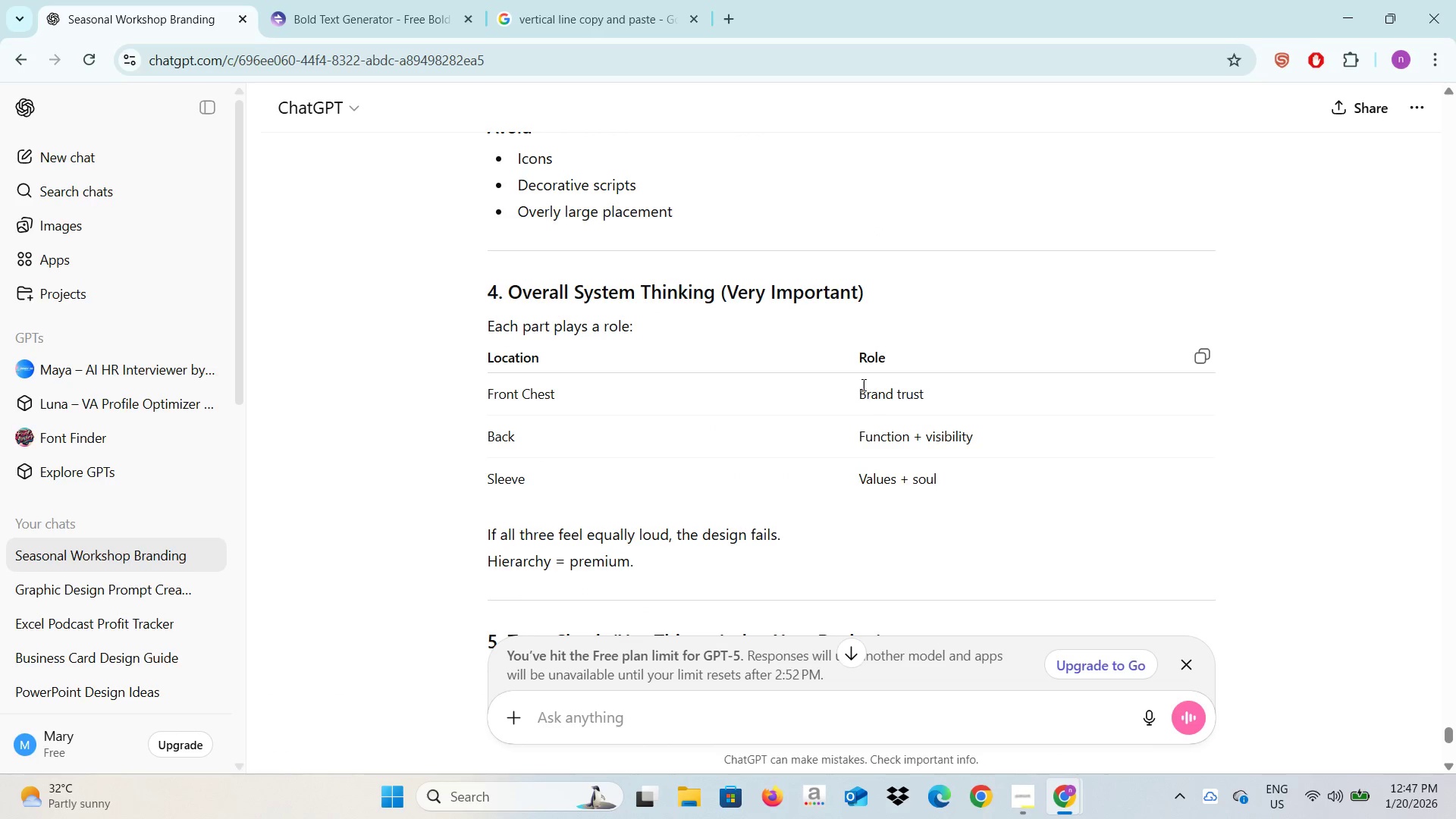 
left_click_drag(start_coordinate=[852, 378], to_coordinate=[882, 384])
 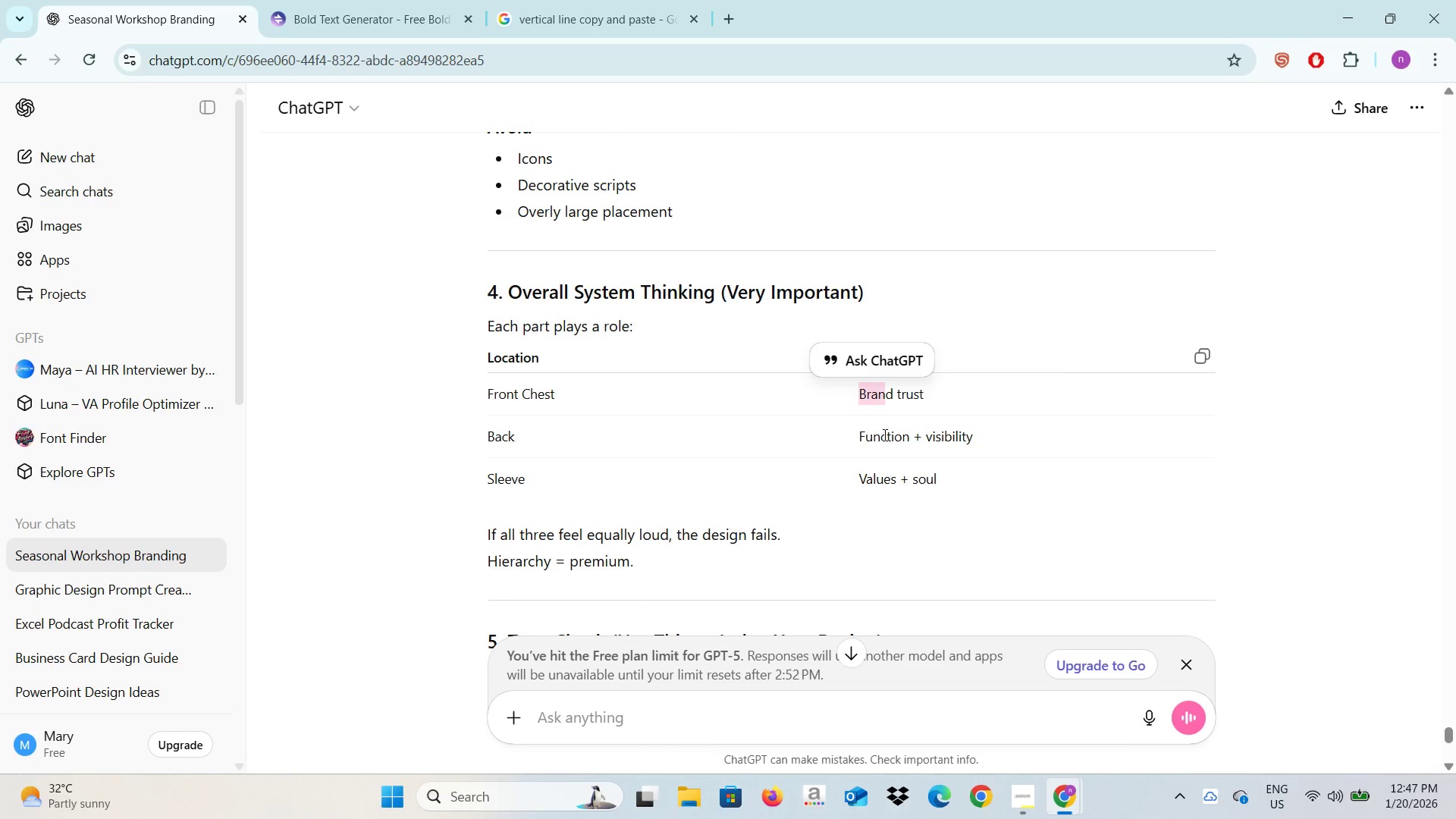 
left_click_drag(start_coordinate=[883, 435], to_coordinate=[899, 437])
 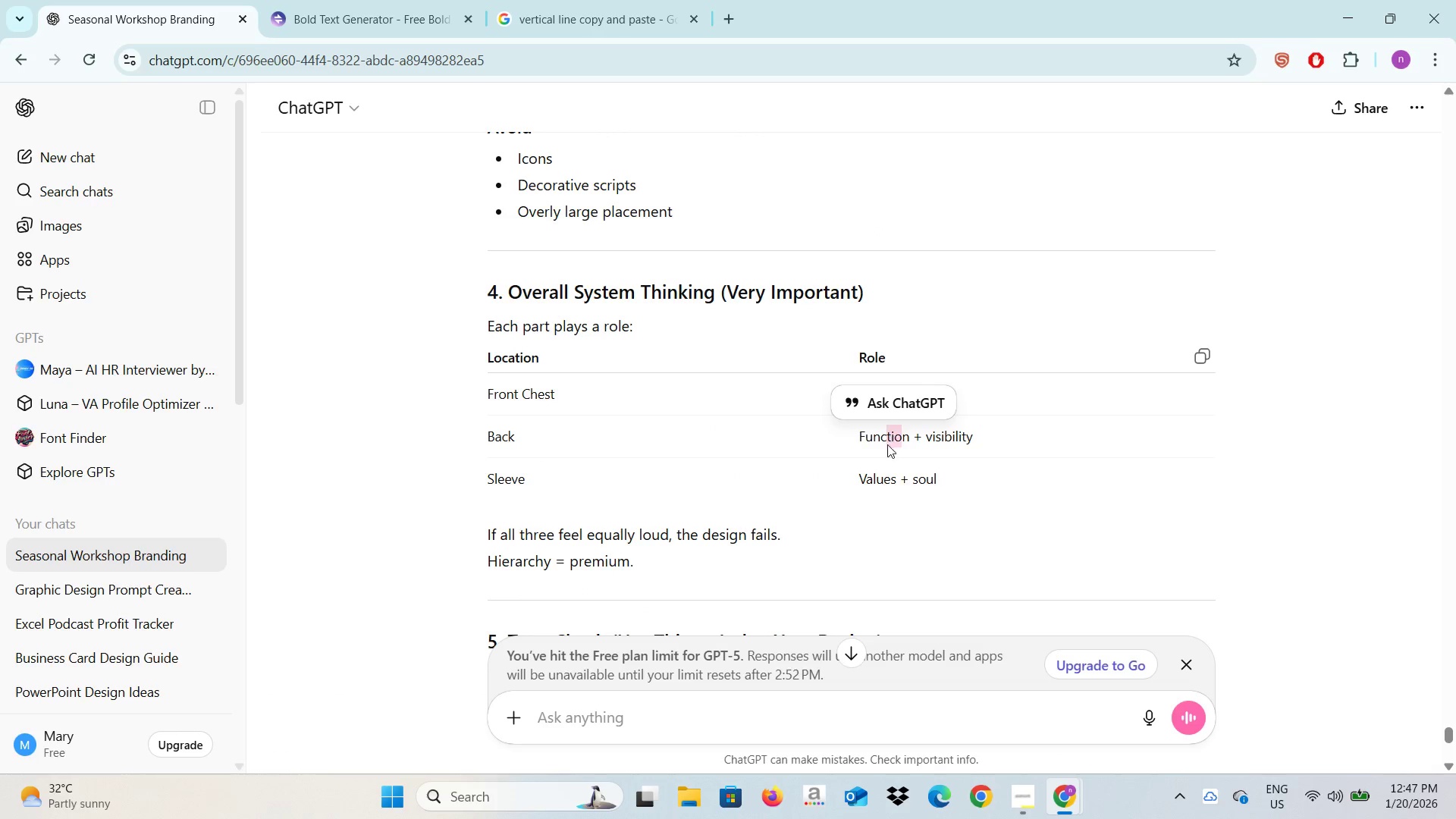 
scroll: coordinate [663, 491], scroll_direction: down, amount: 5.0
 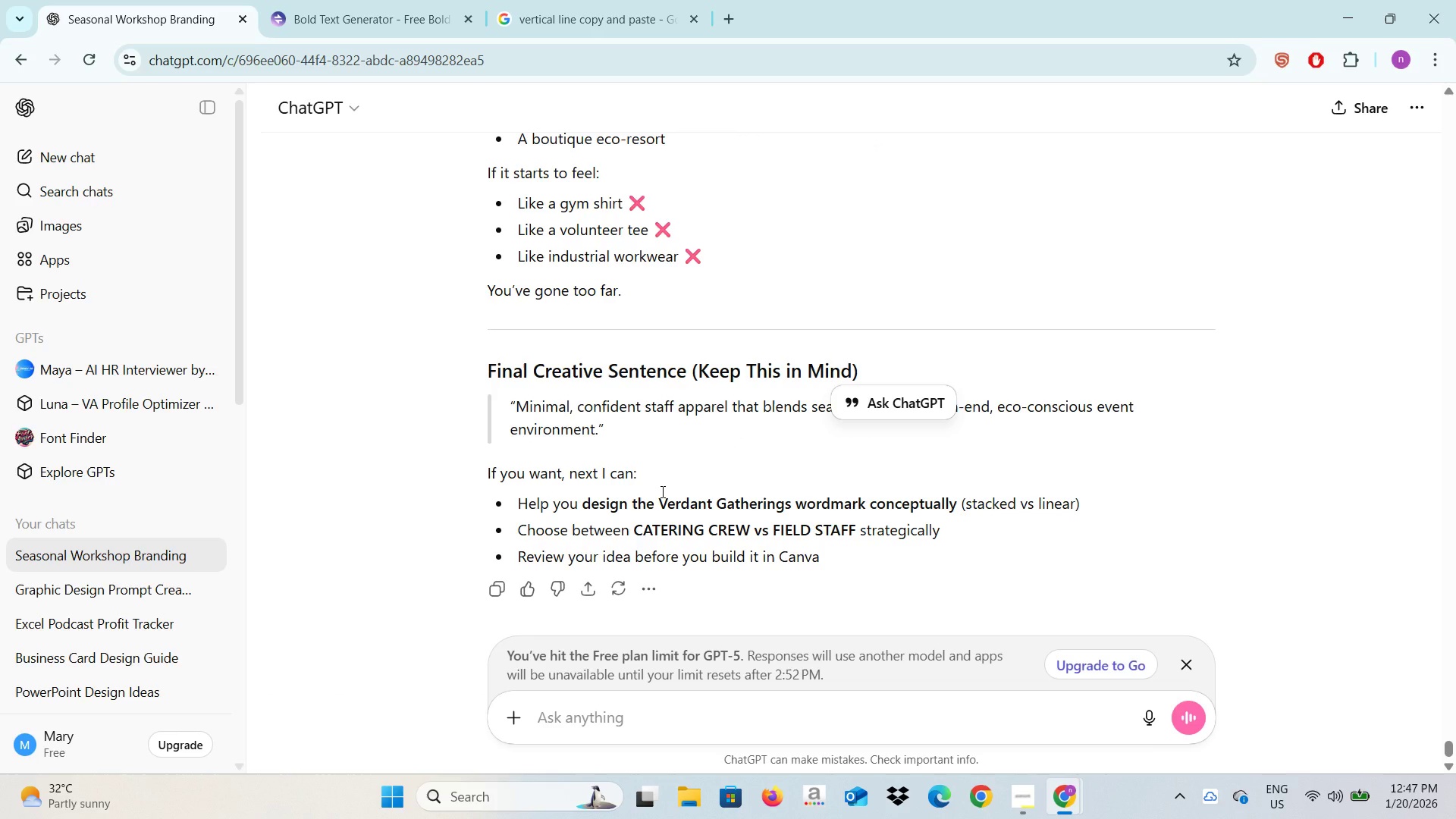 
scroll: coordinate [660, 488], scroll_direction: up, amount: 14.0
 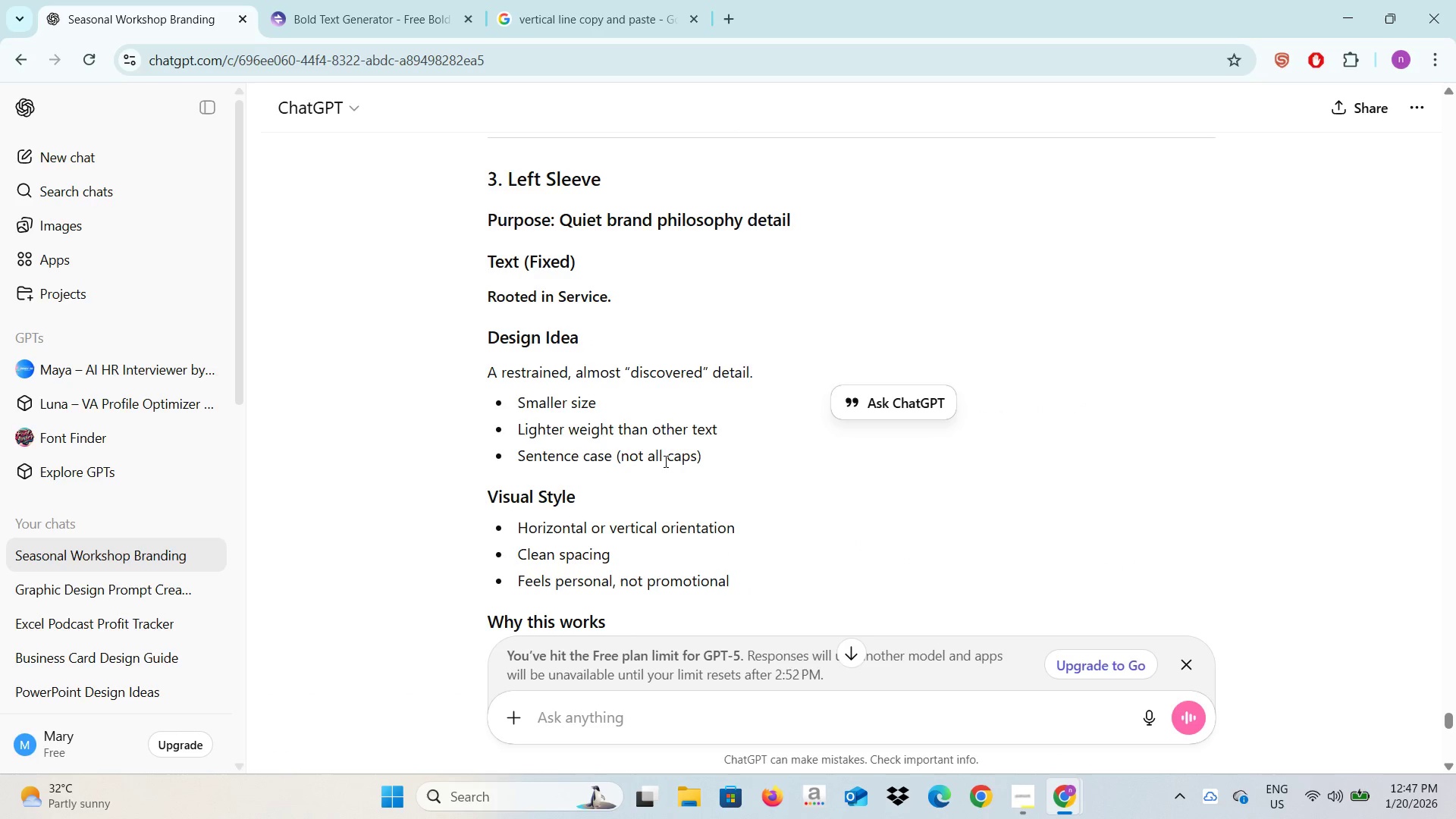 
left_click([657, 446])
 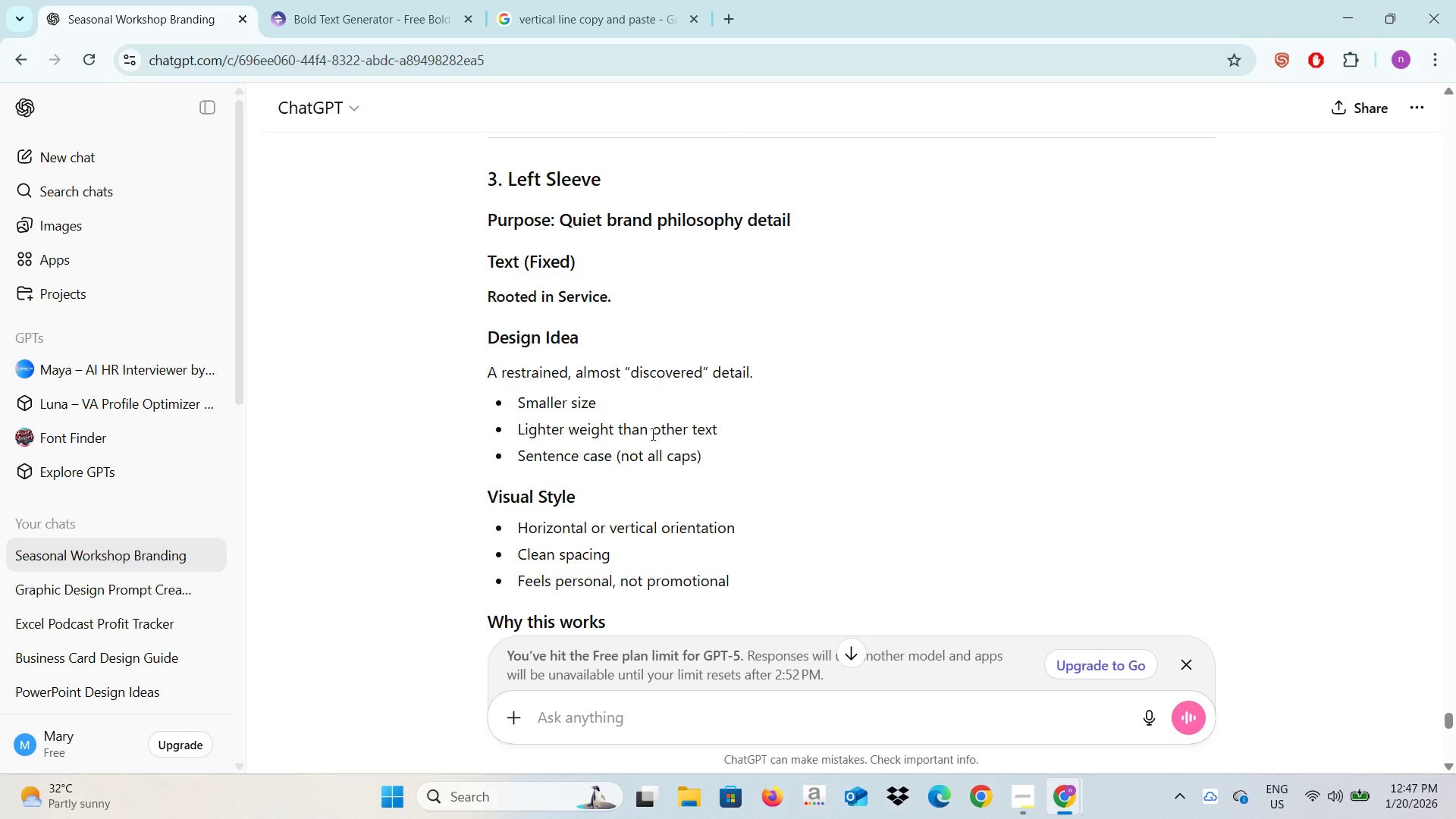 
scroll: coordinate [651, 438], scroll_direction: up, amount: 8.0
 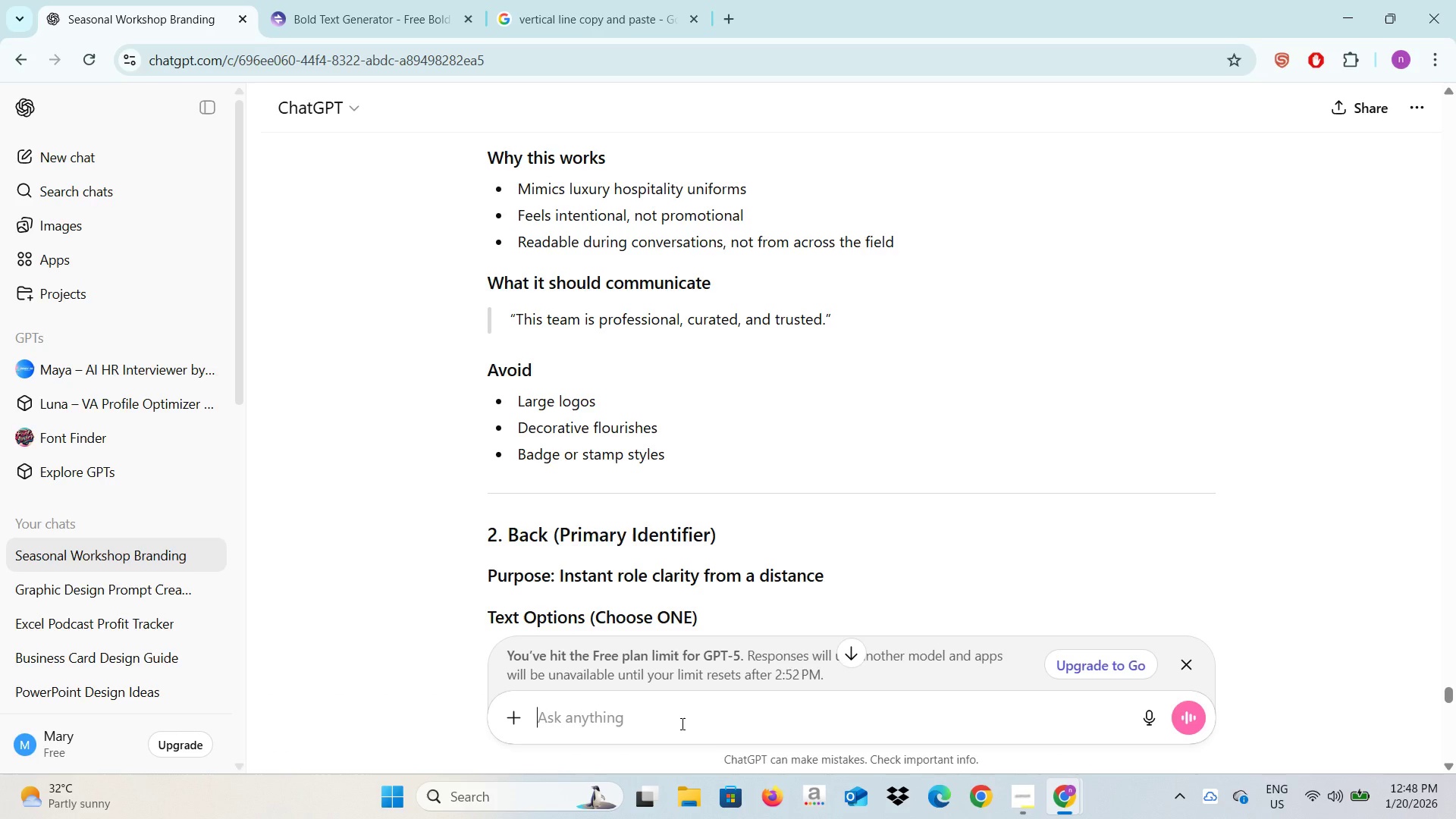 
type(checklist)
 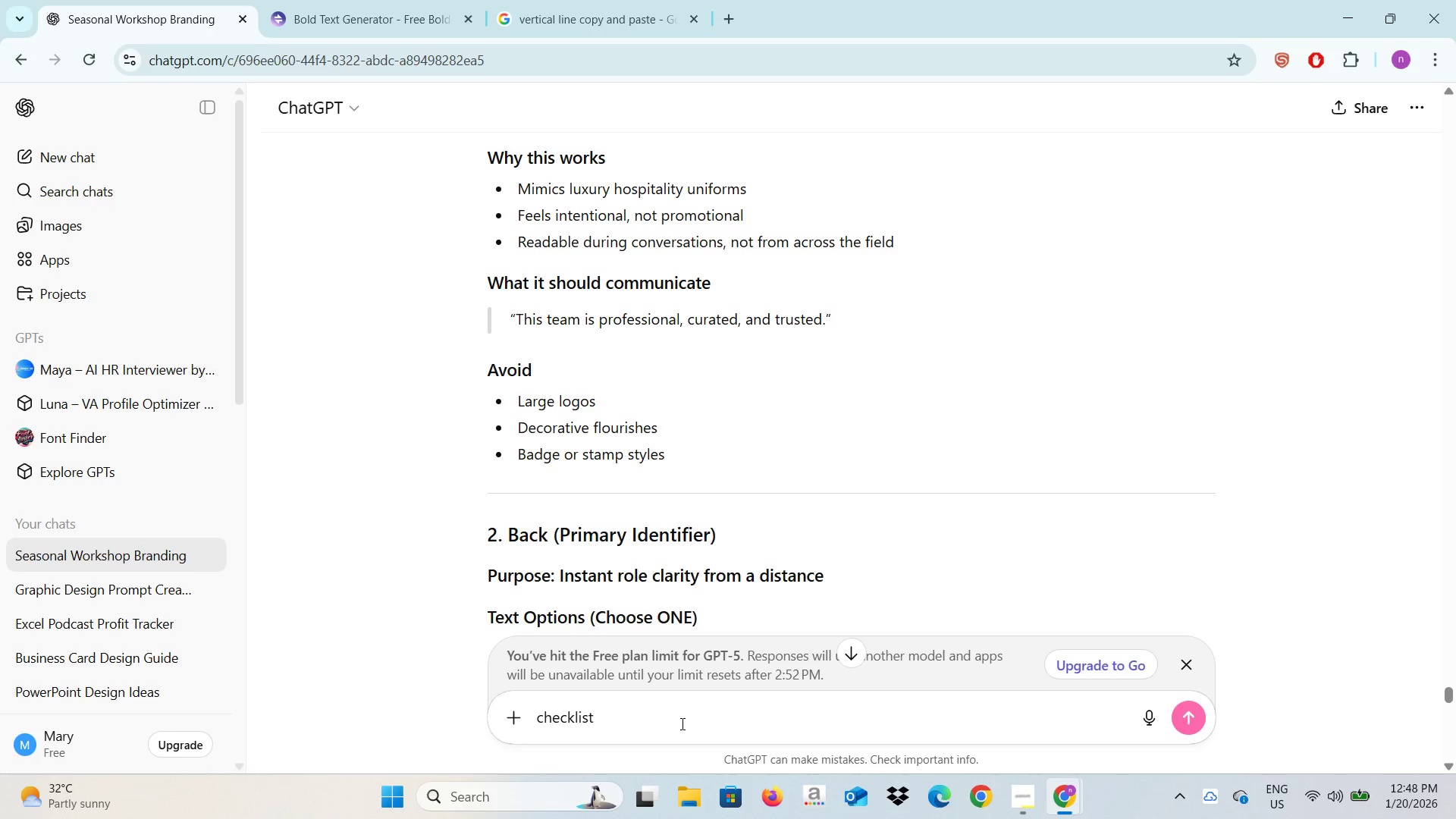 
key(Enter)
 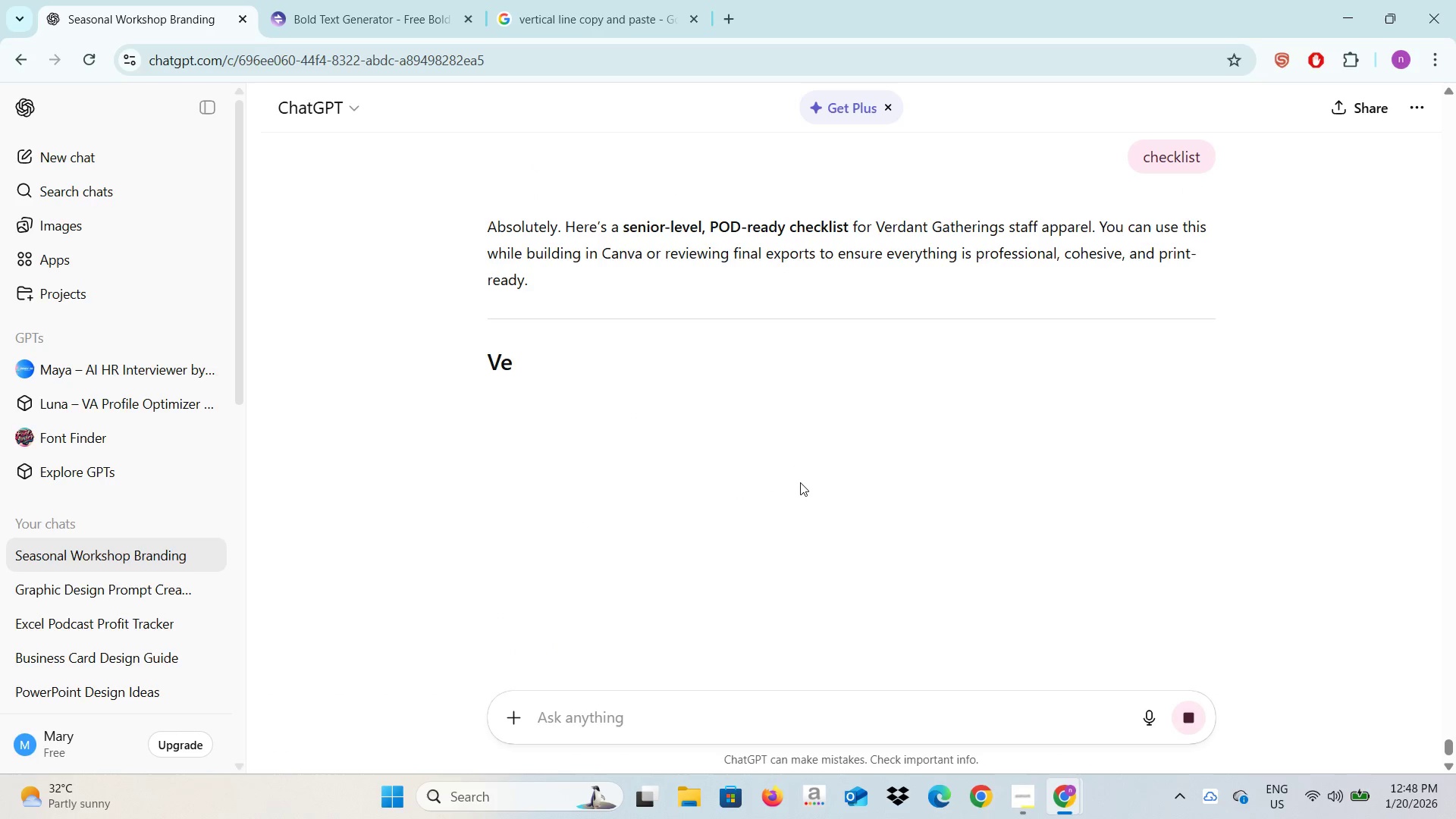 
wait(5.98)
 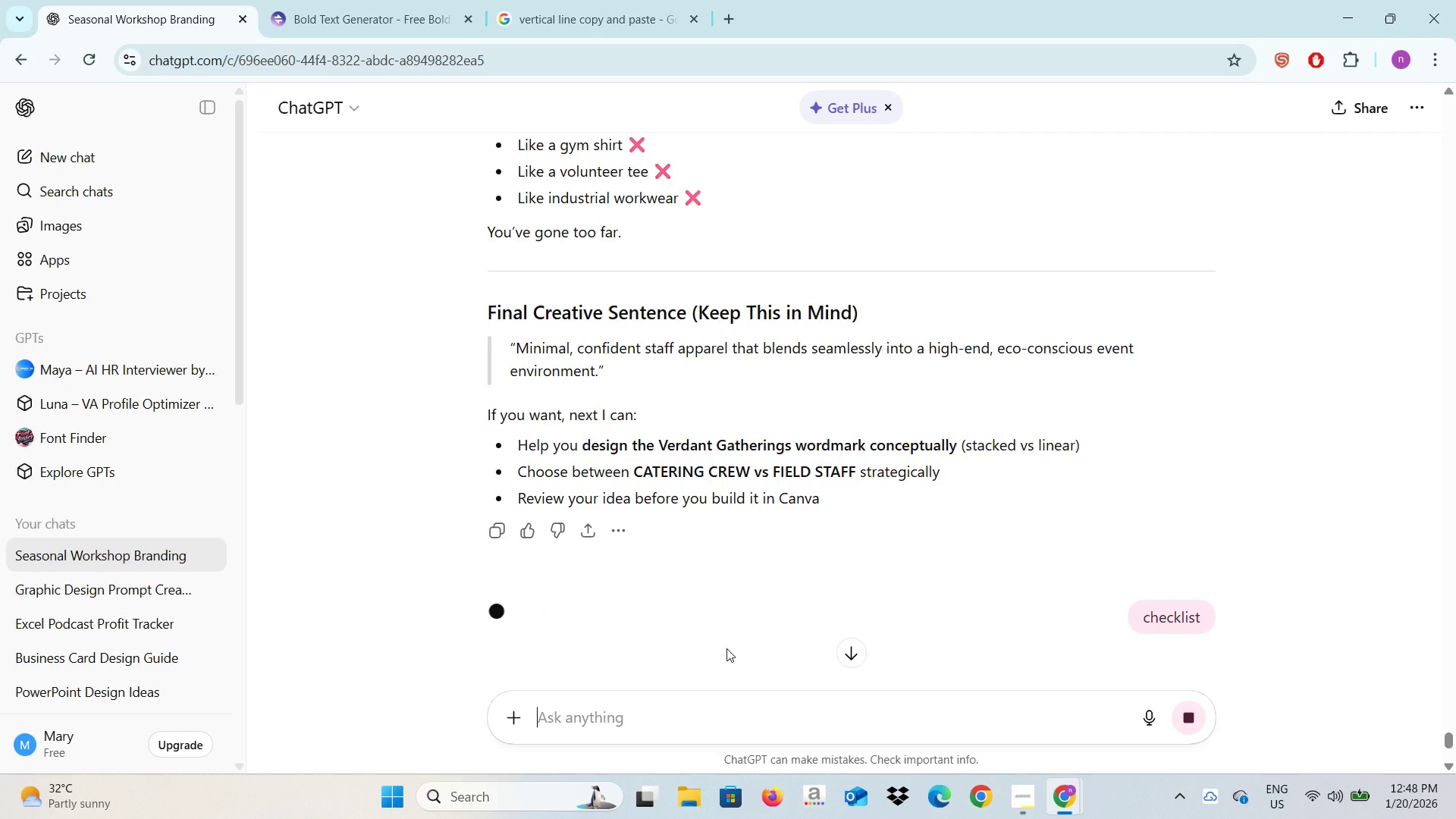 
scroll: coordinate [789, 494], scroll_direction: down, amount: 1.0
 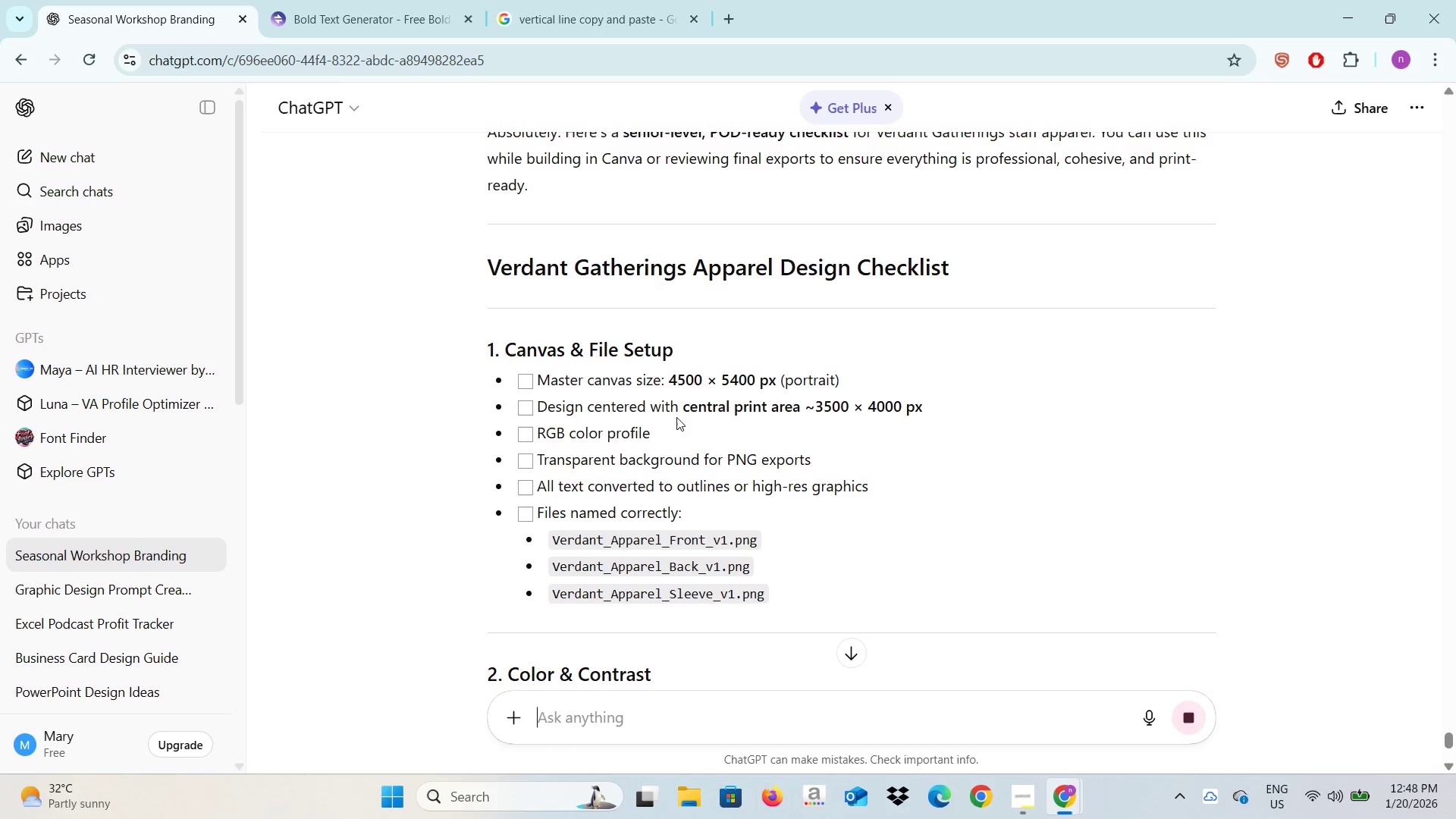 
left_click([682, 408])
 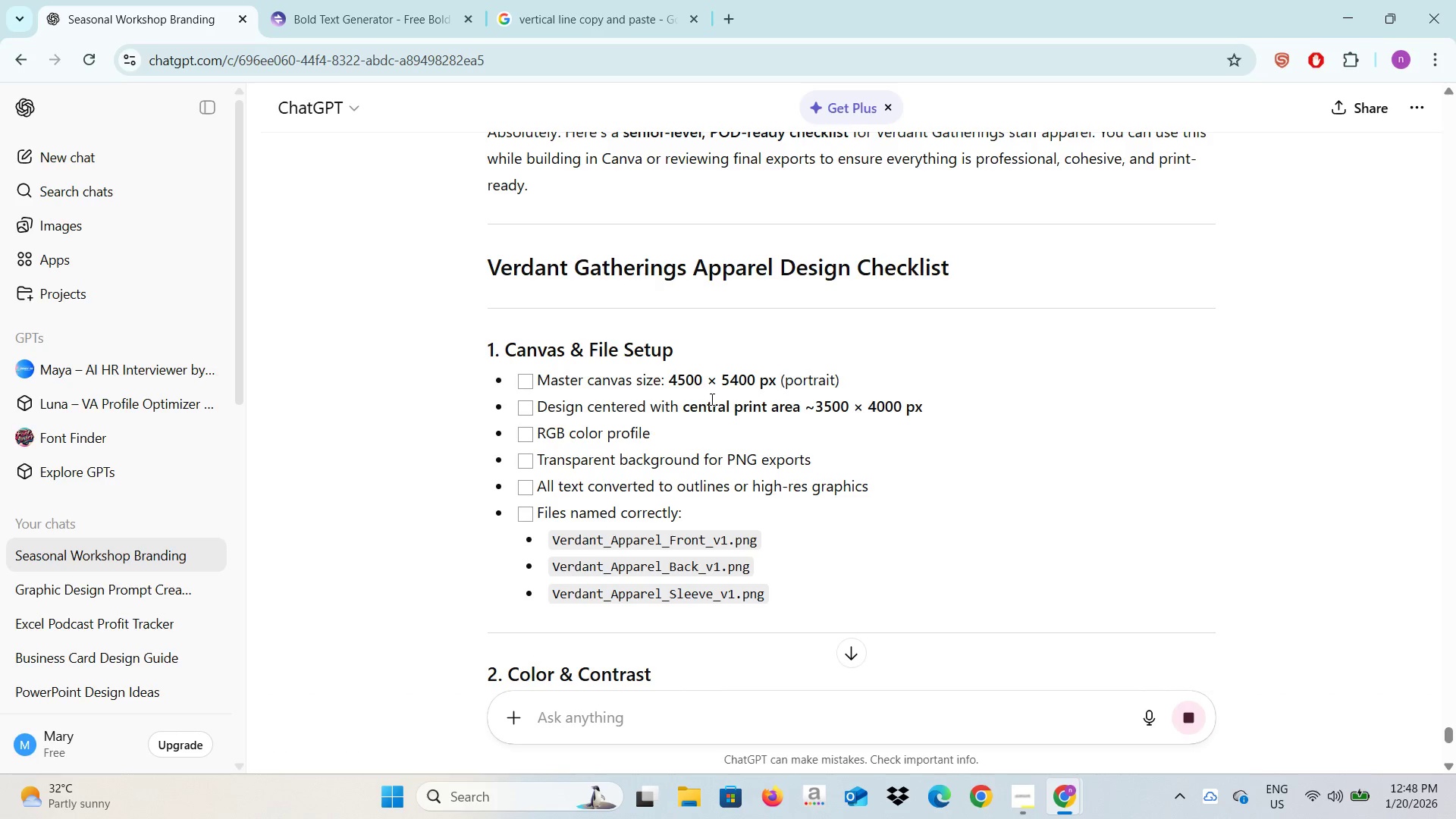 
left_click([711, 399])
 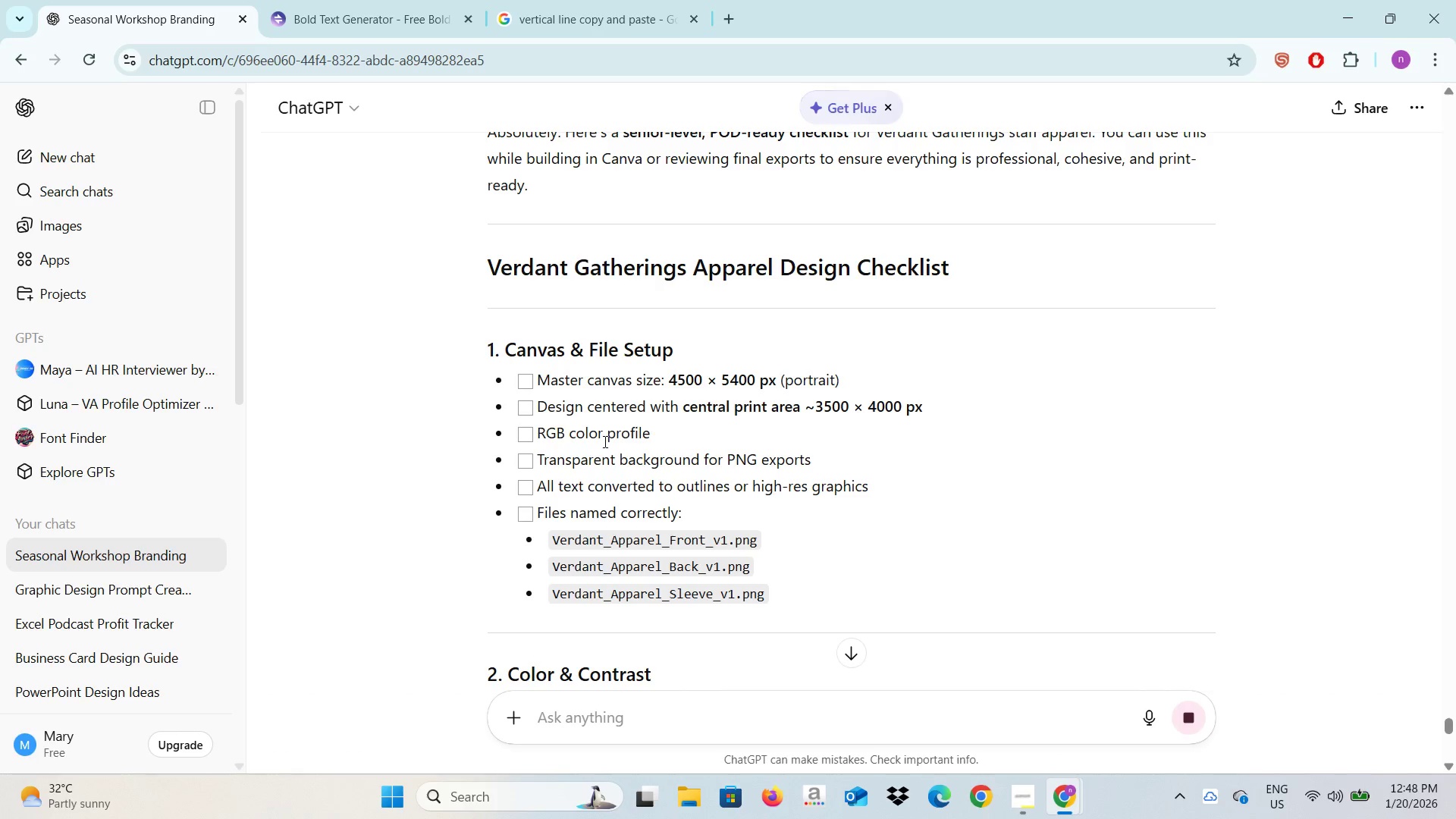 
left_click([620, 466])
 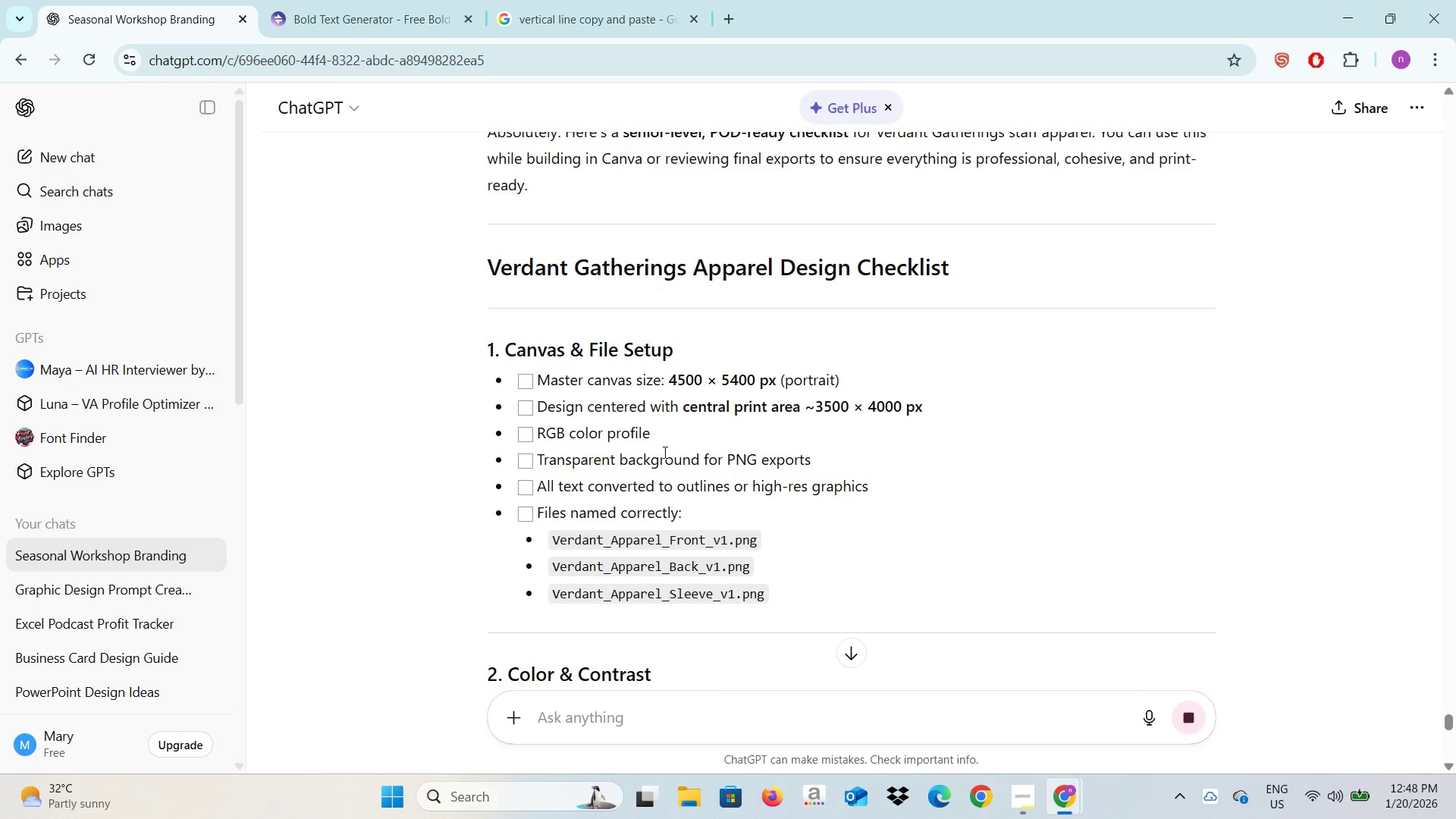 
left_click_drag(start_coordinate=[664, 452], to_coordinate=[698, 457])
 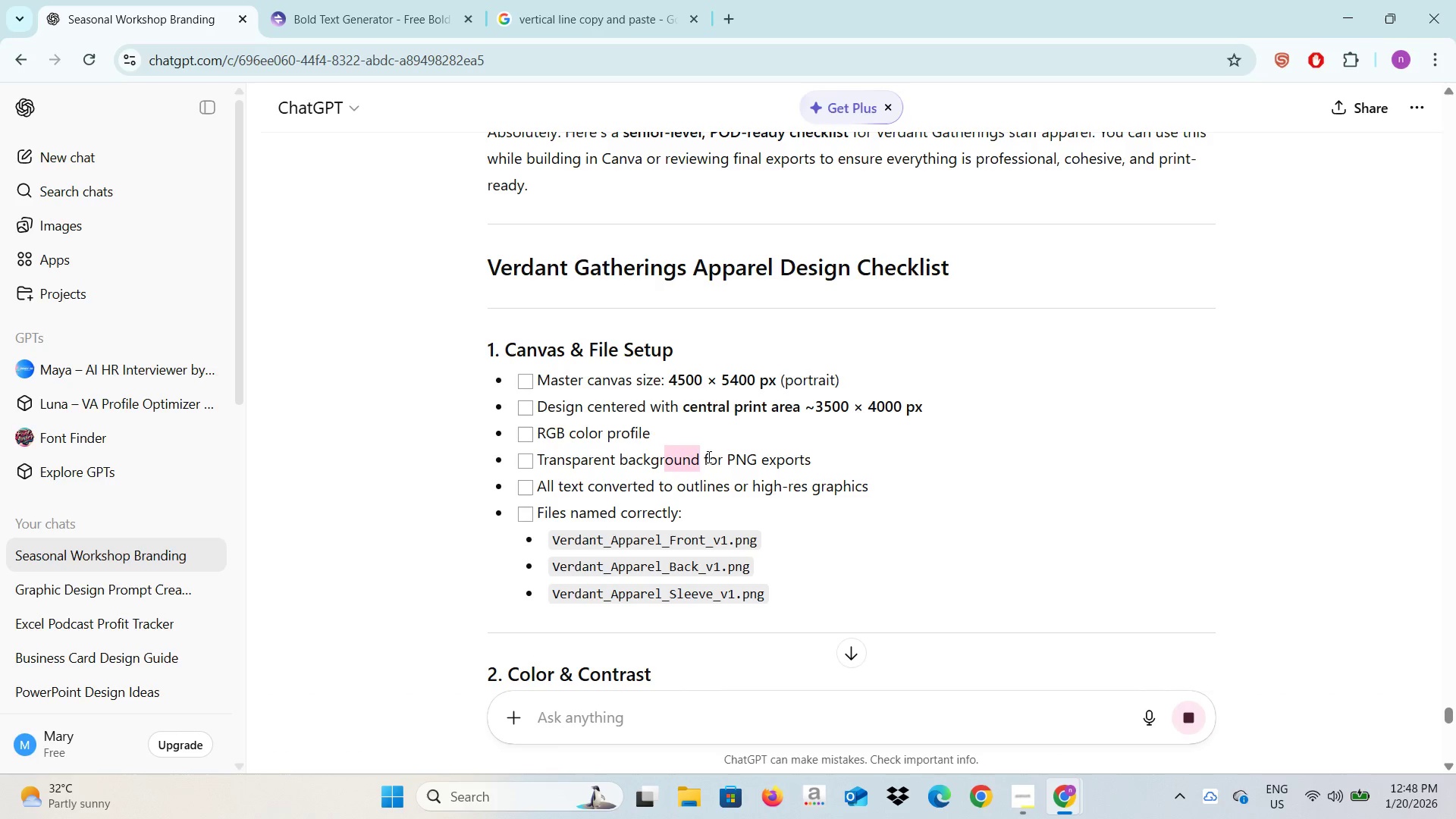 
left_click([708, 457])
 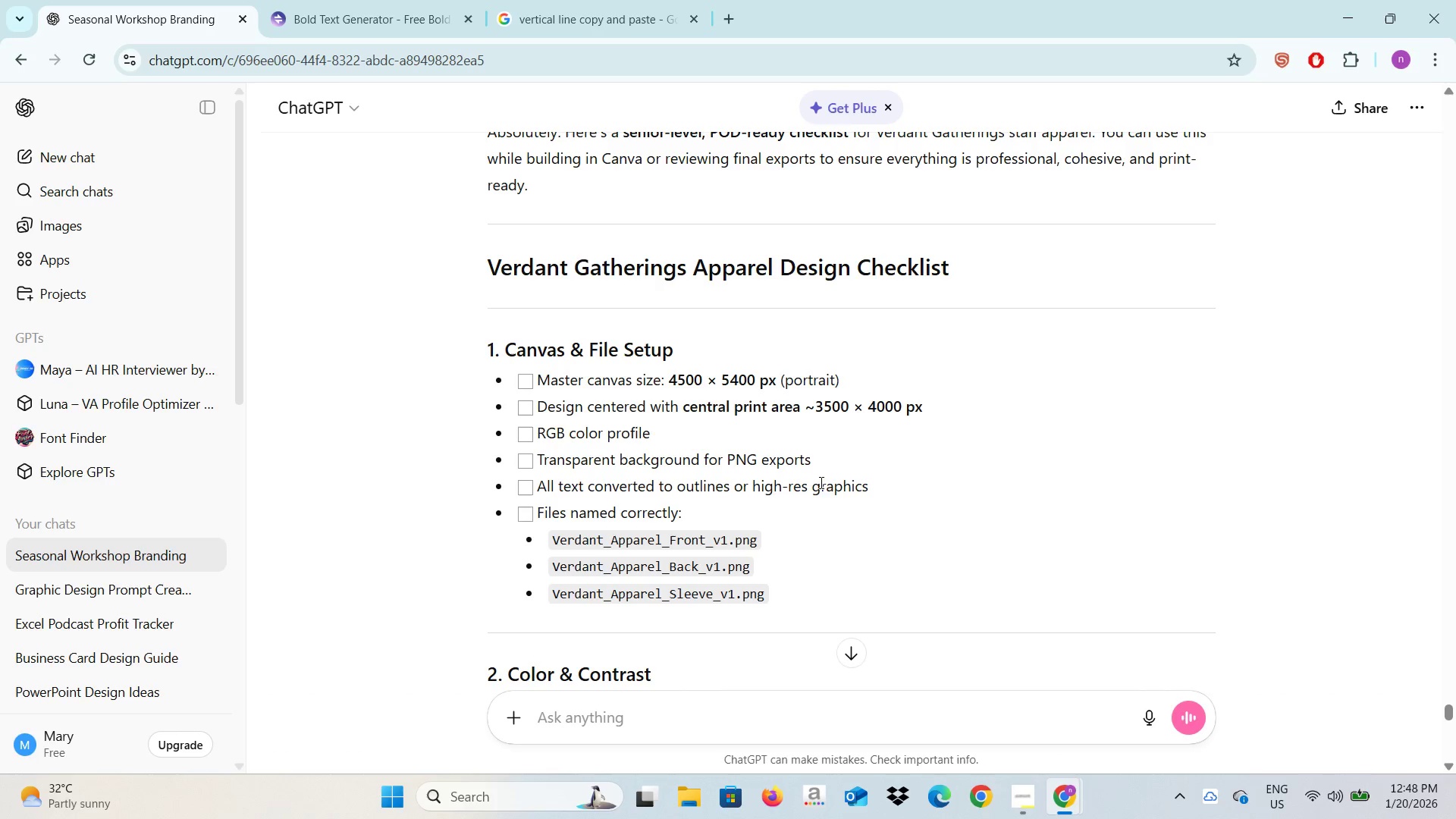 
key(Alt+AltLeft)
 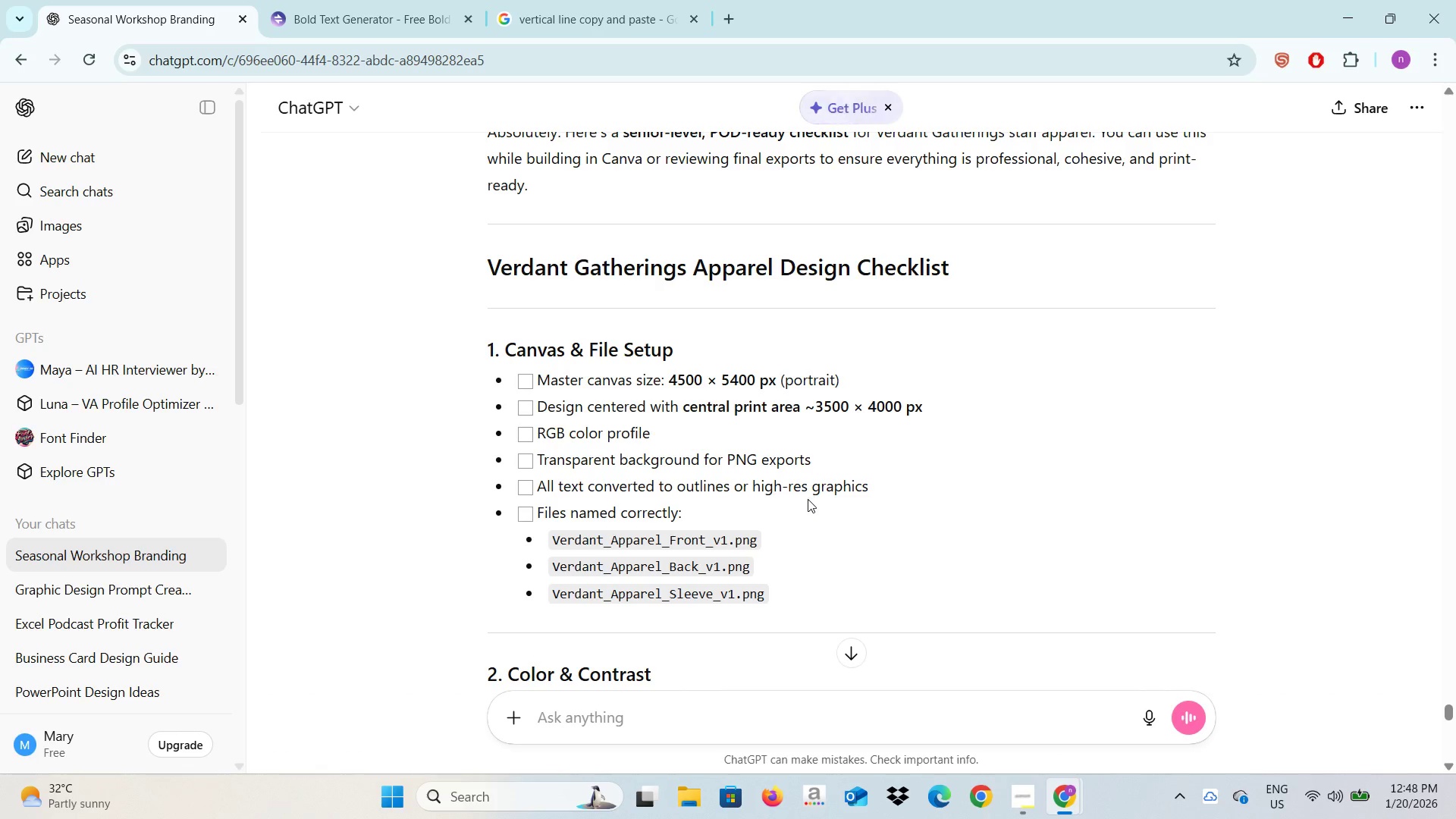 
key(Alt+Tab)
 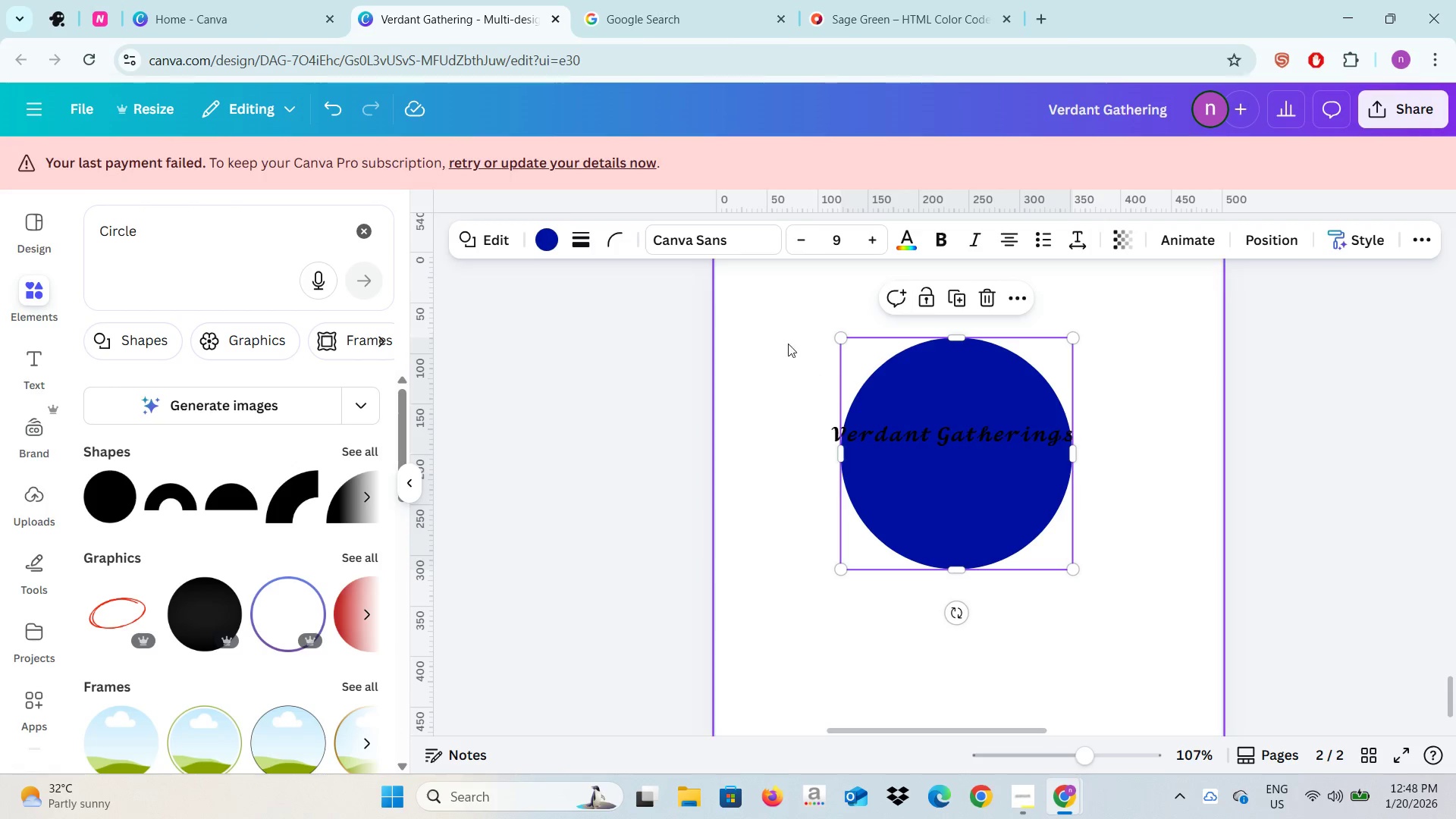 
left_click([783, 335])
 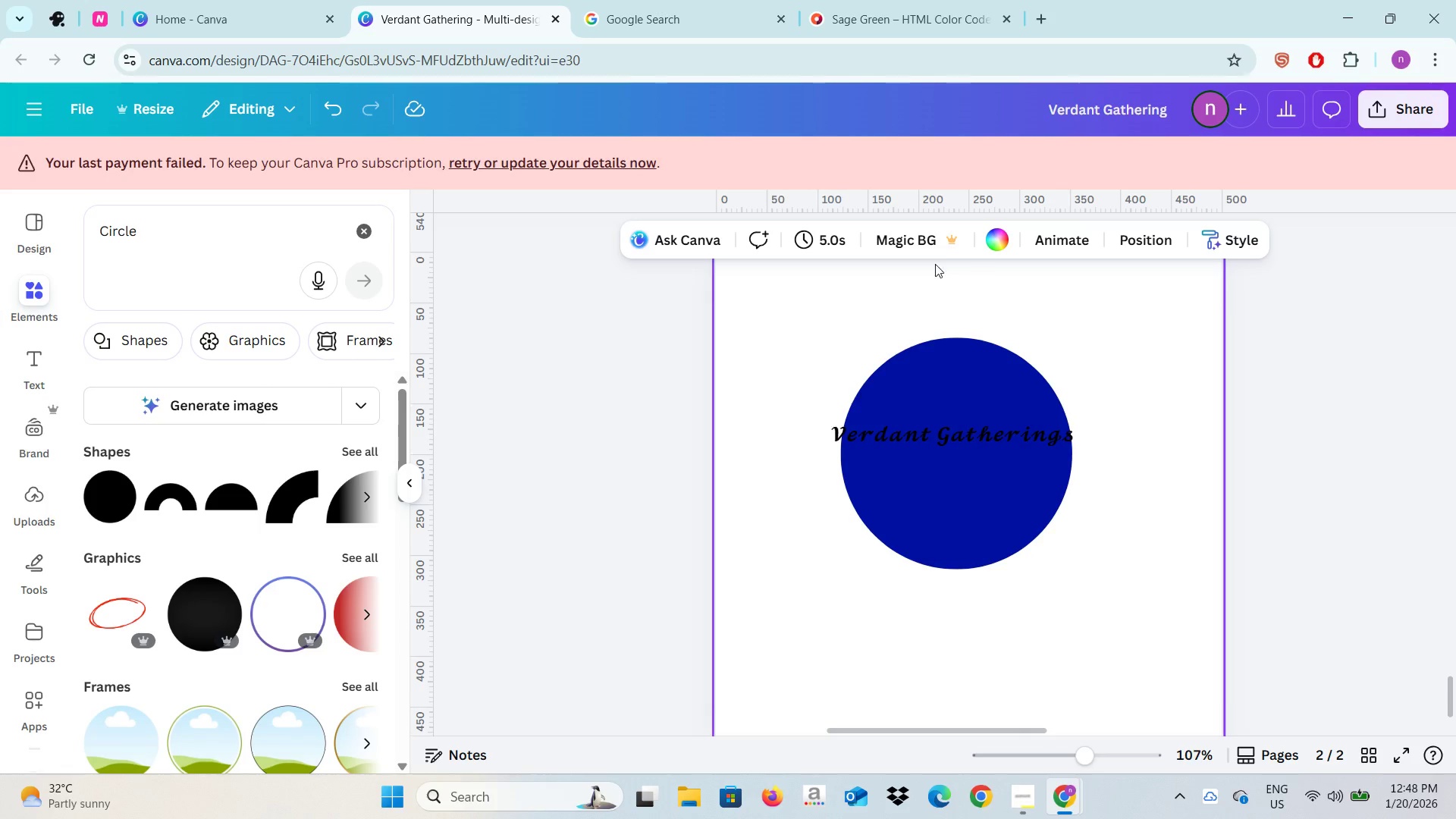 
left_click([923, 241])
 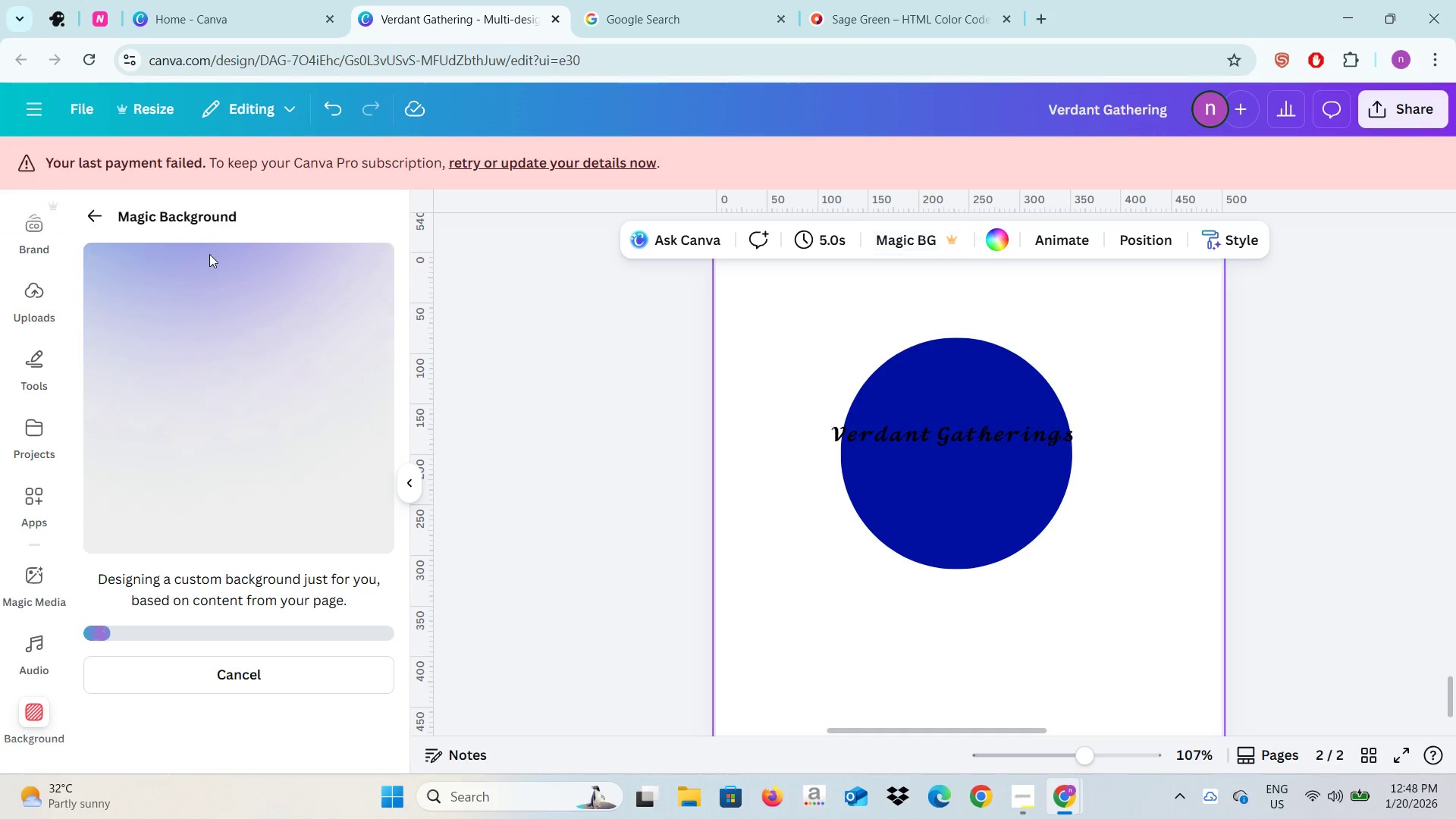 
key(Alt+AltLeft)
 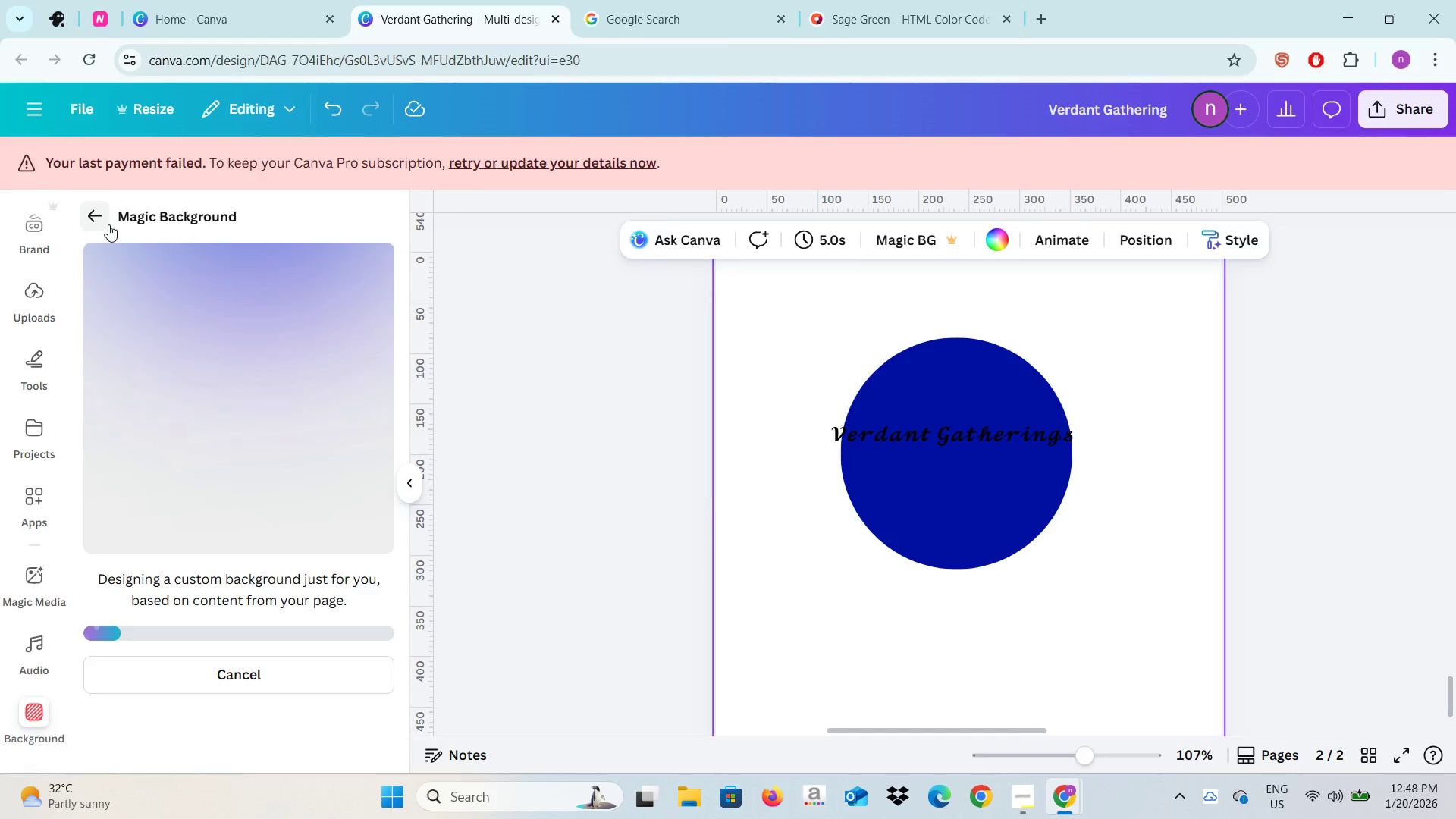 
key(Alt+Tab)
 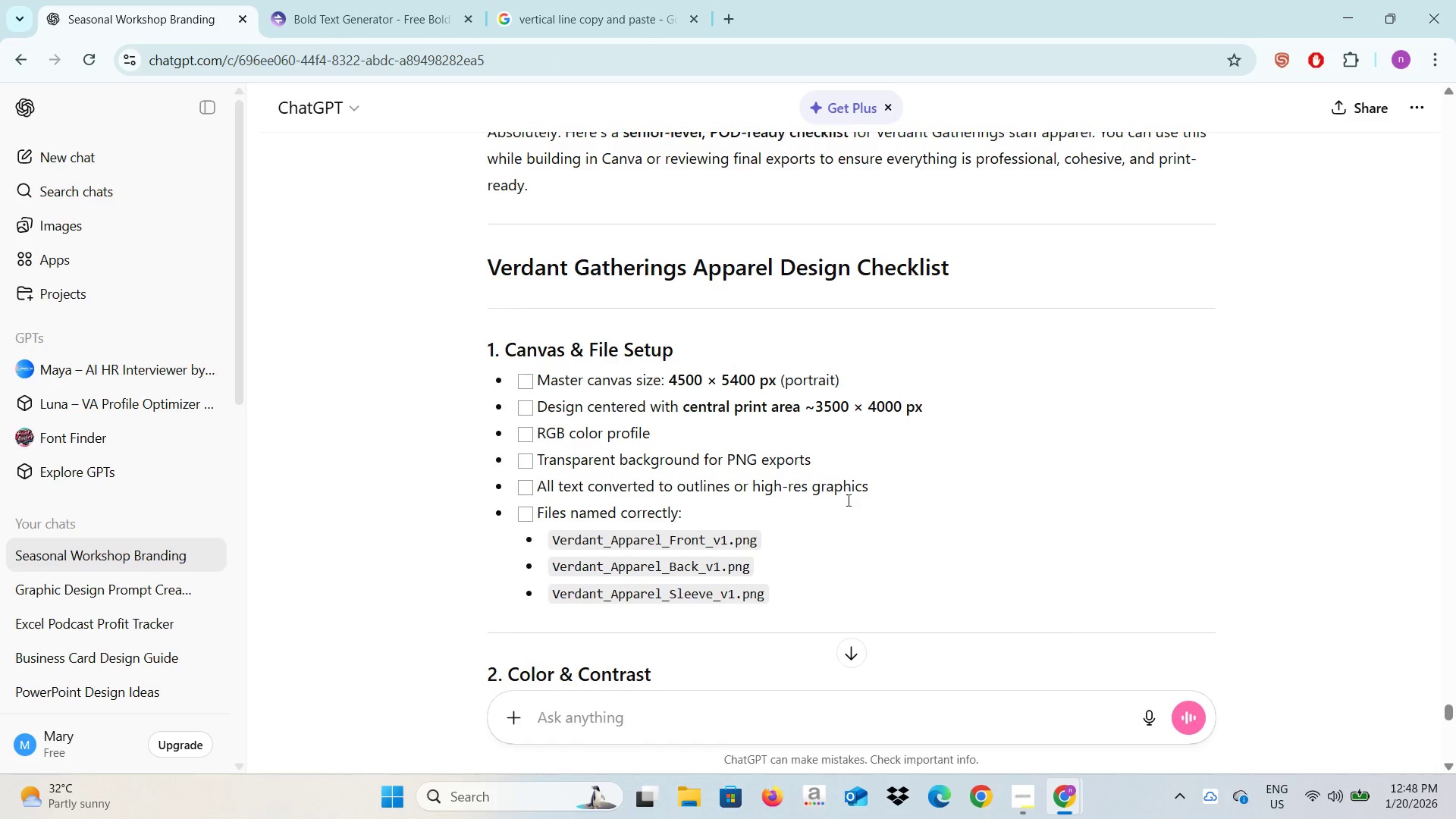 
left_click([896, 548])
 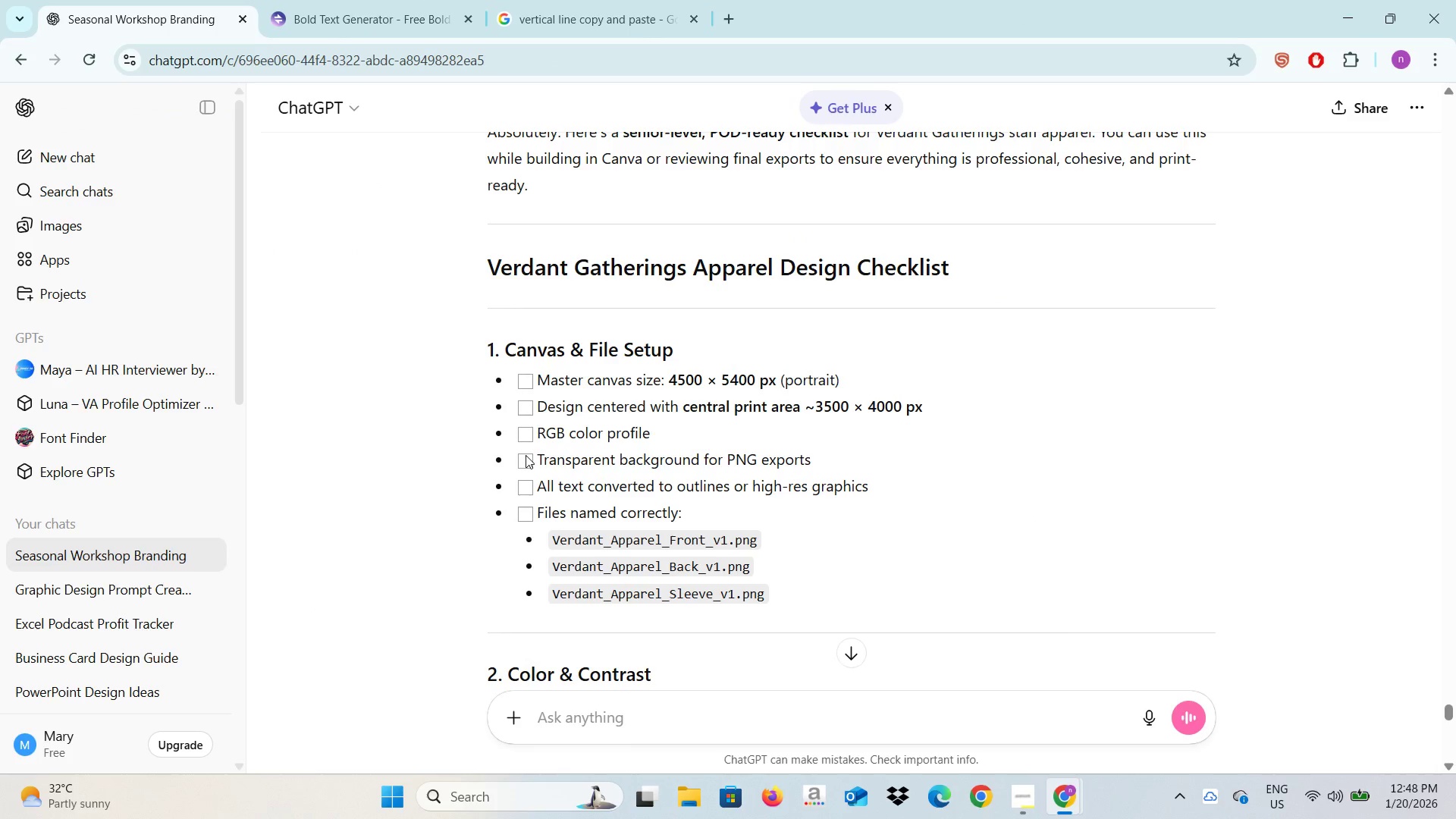 
left_click([525, 460])
 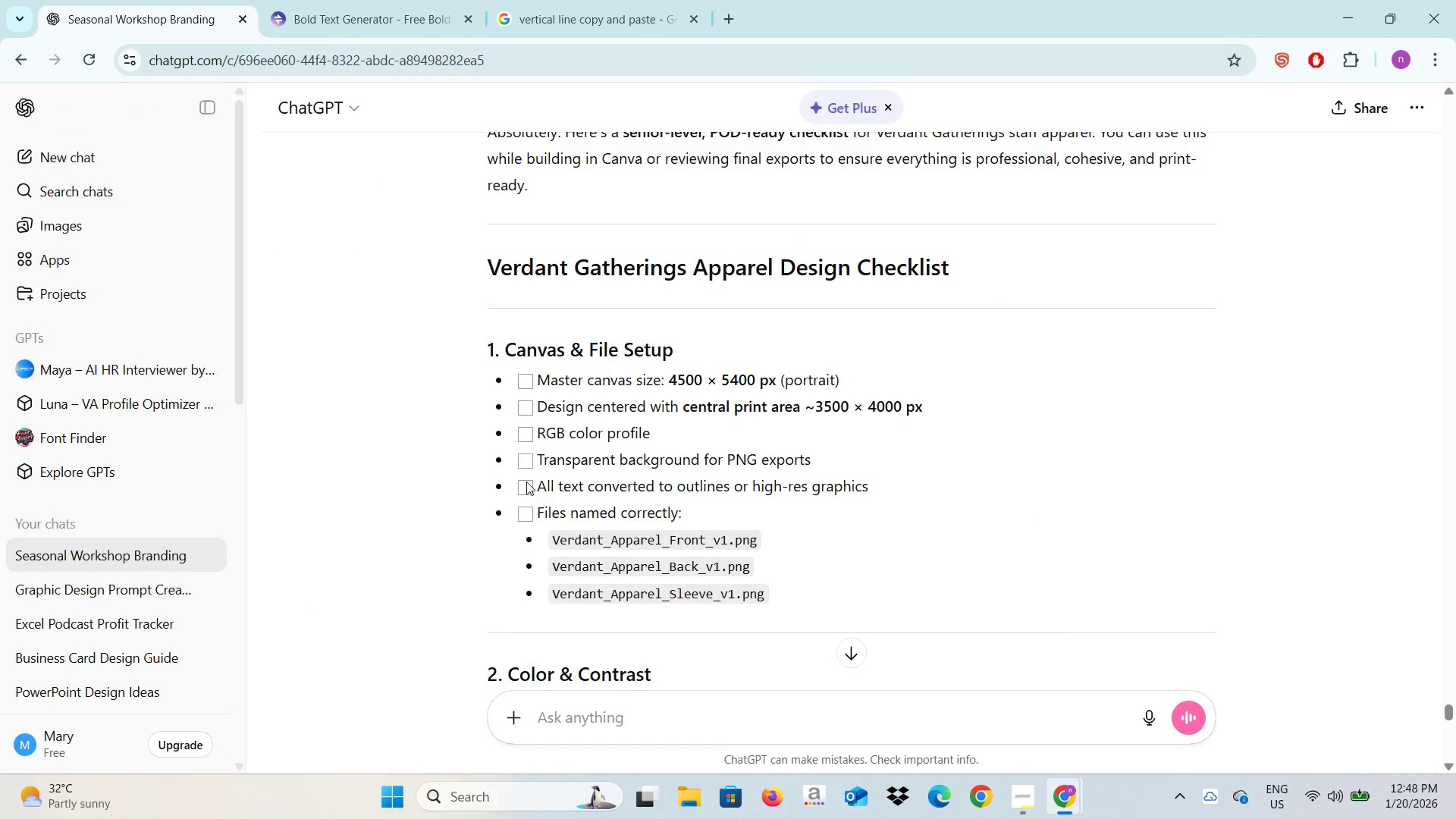 
left_click_drag(start_coordinate=[615, 491], to_coordinate=[695, 494])
 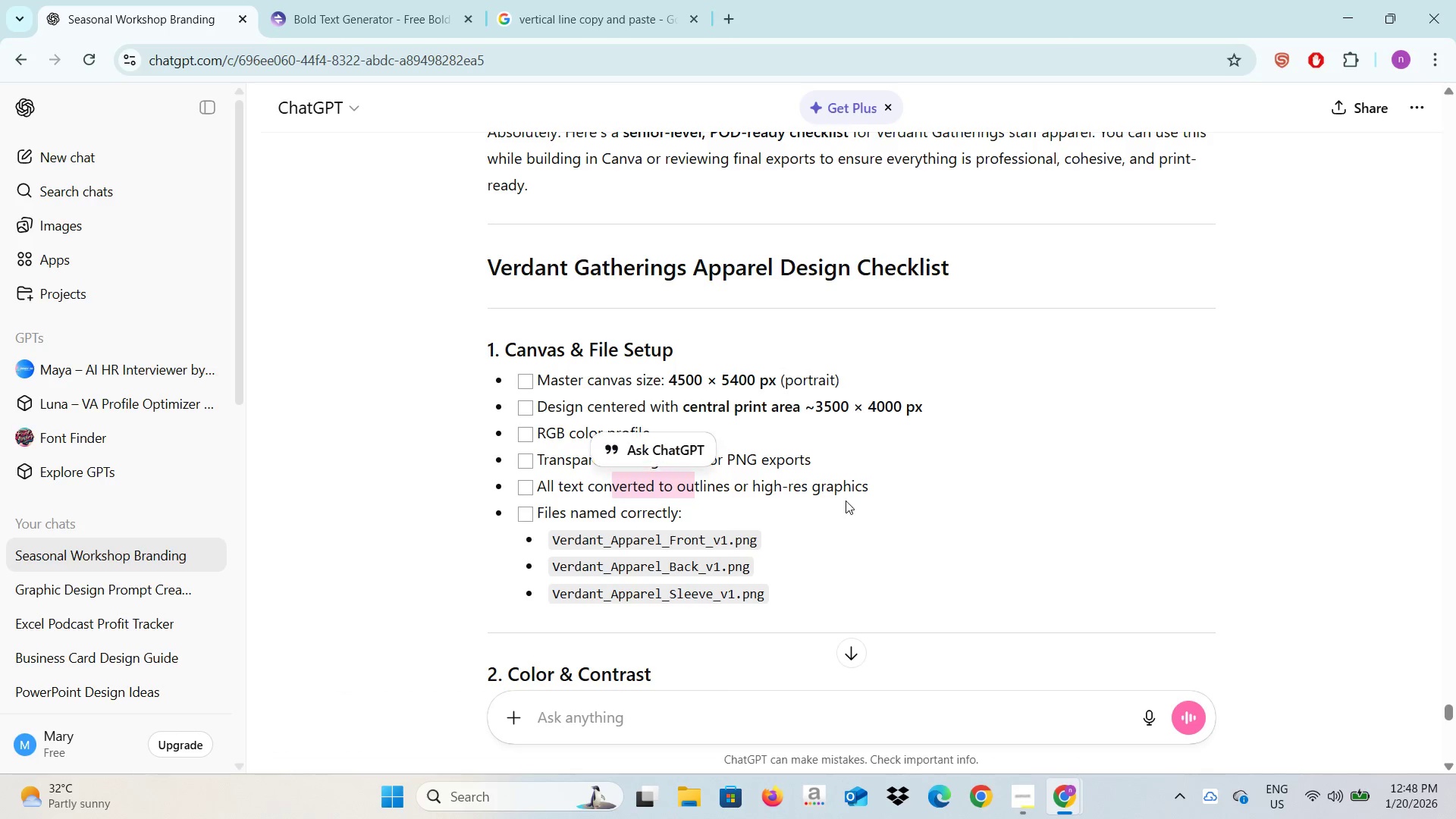 
left_click([846, 500])
 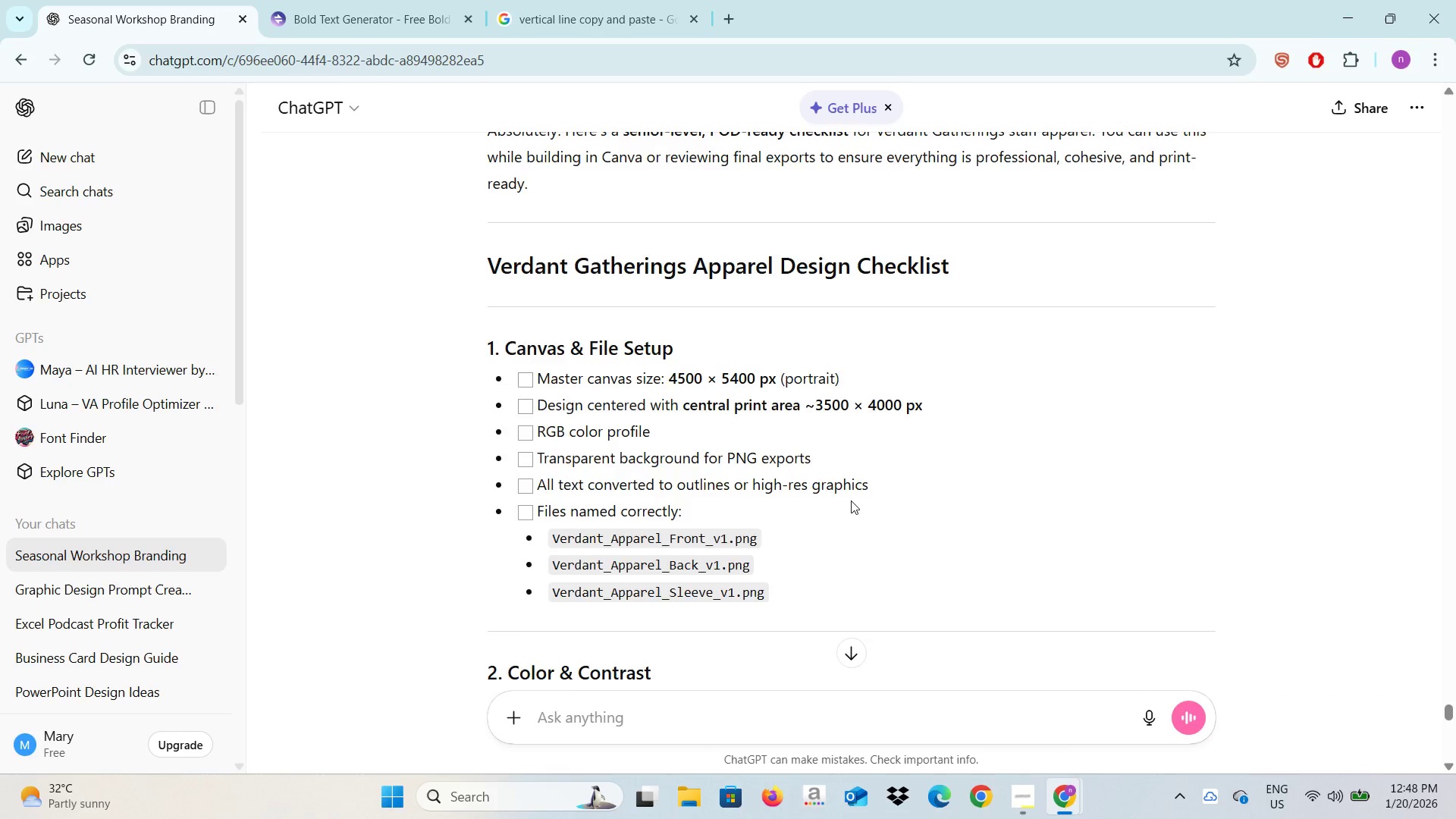 
scroll: coordinate [849, 495], scroll_direction: down, amount: 17.0
 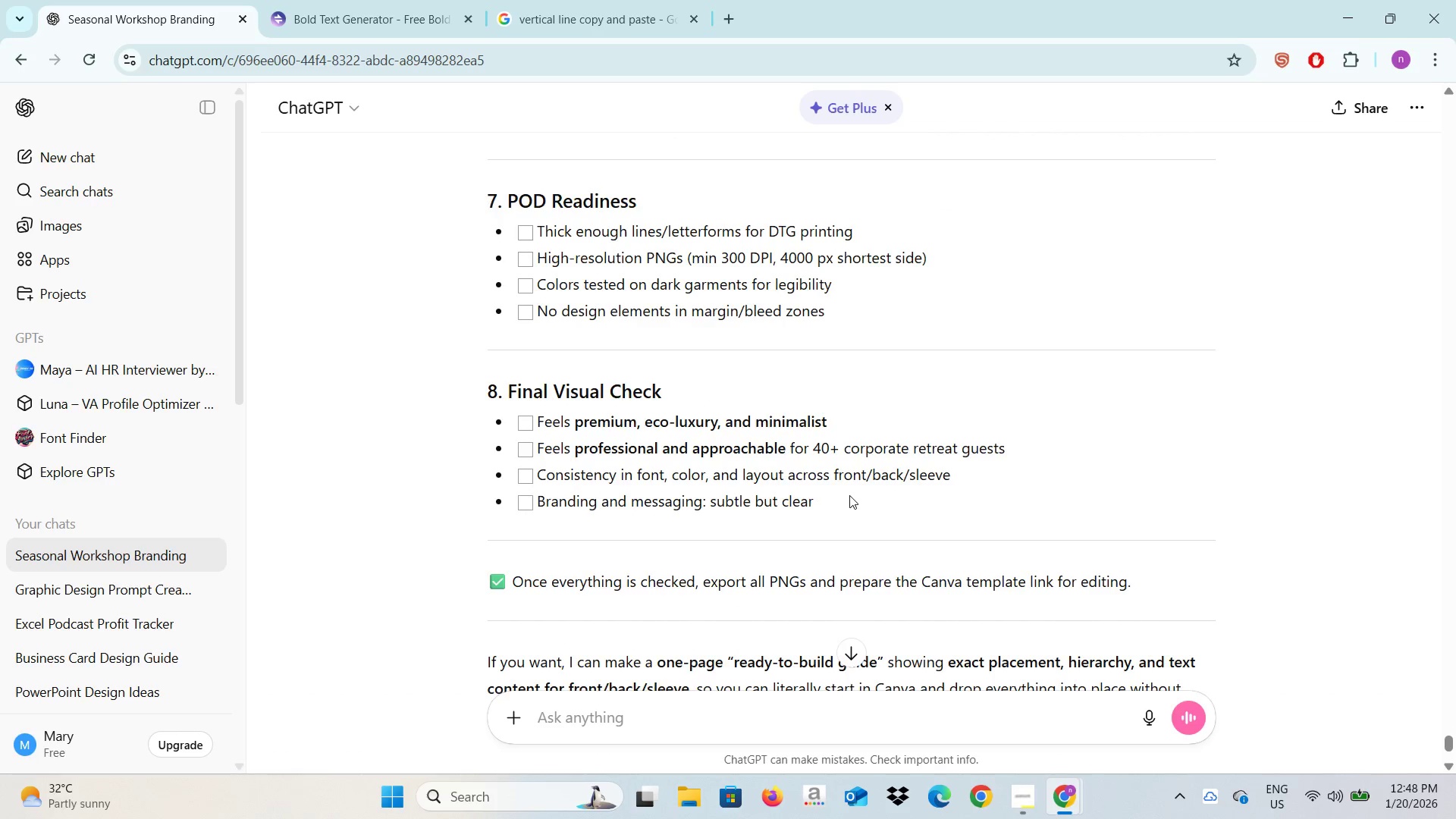 
scroll: coordinate [843, 488], scroll_direction: up, amount: 12.0
 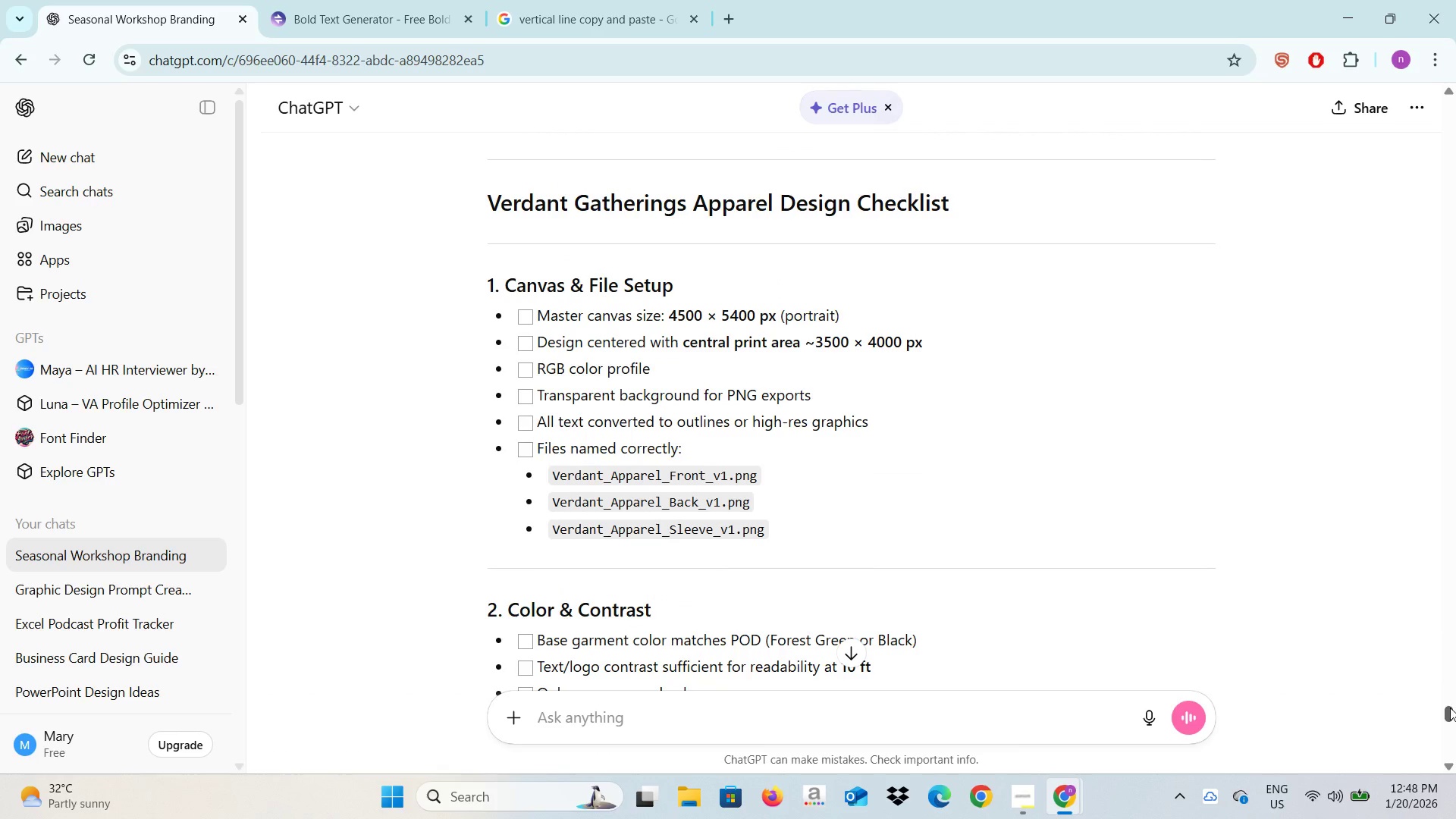 
left_click_drag(start_coordinate=[1448, 709], to_coordinate=[1294, 312])
 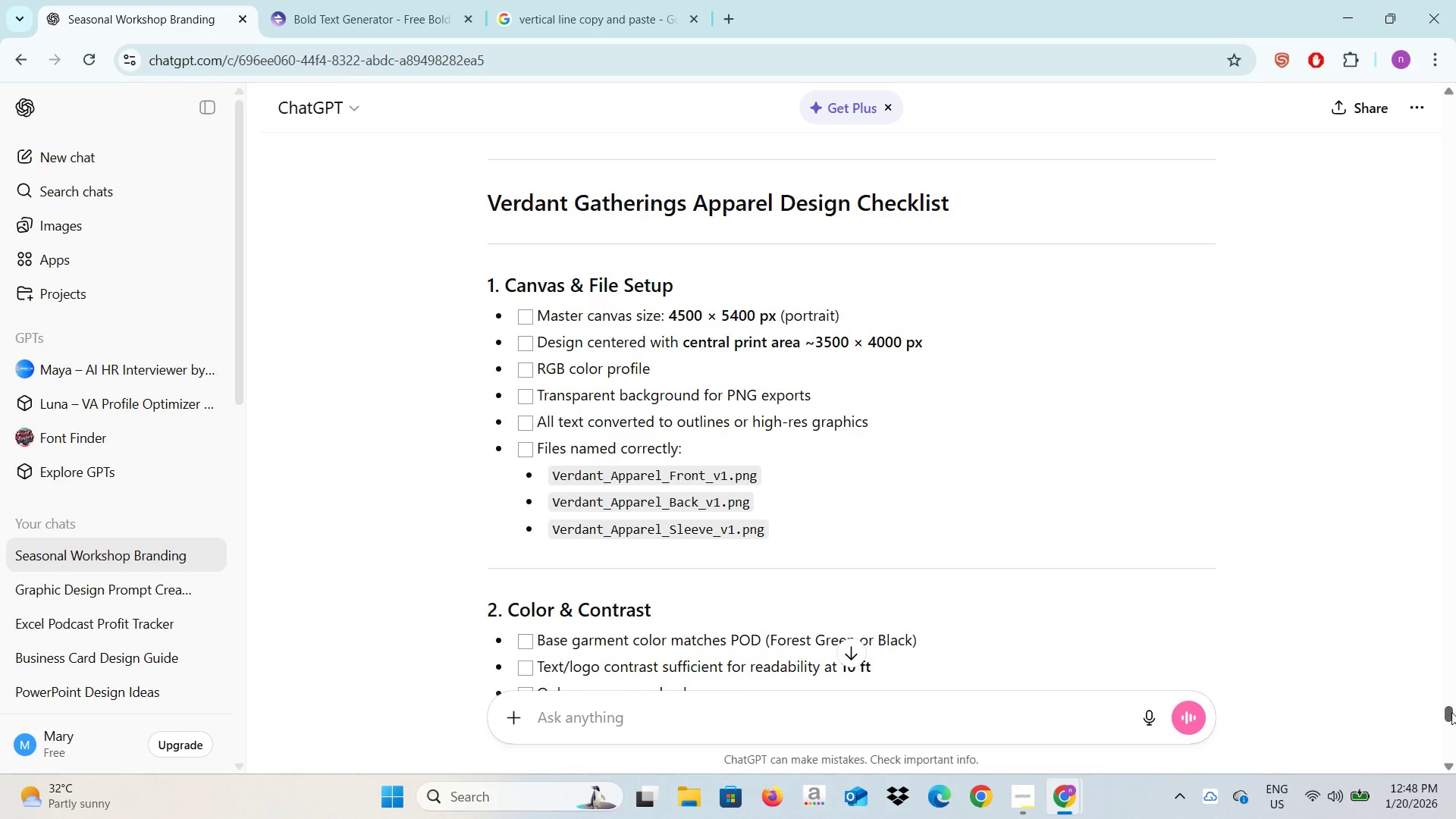 
left_click_drag(start_coordinate=[1448, 713], to_coordinate=[1364, 494])
 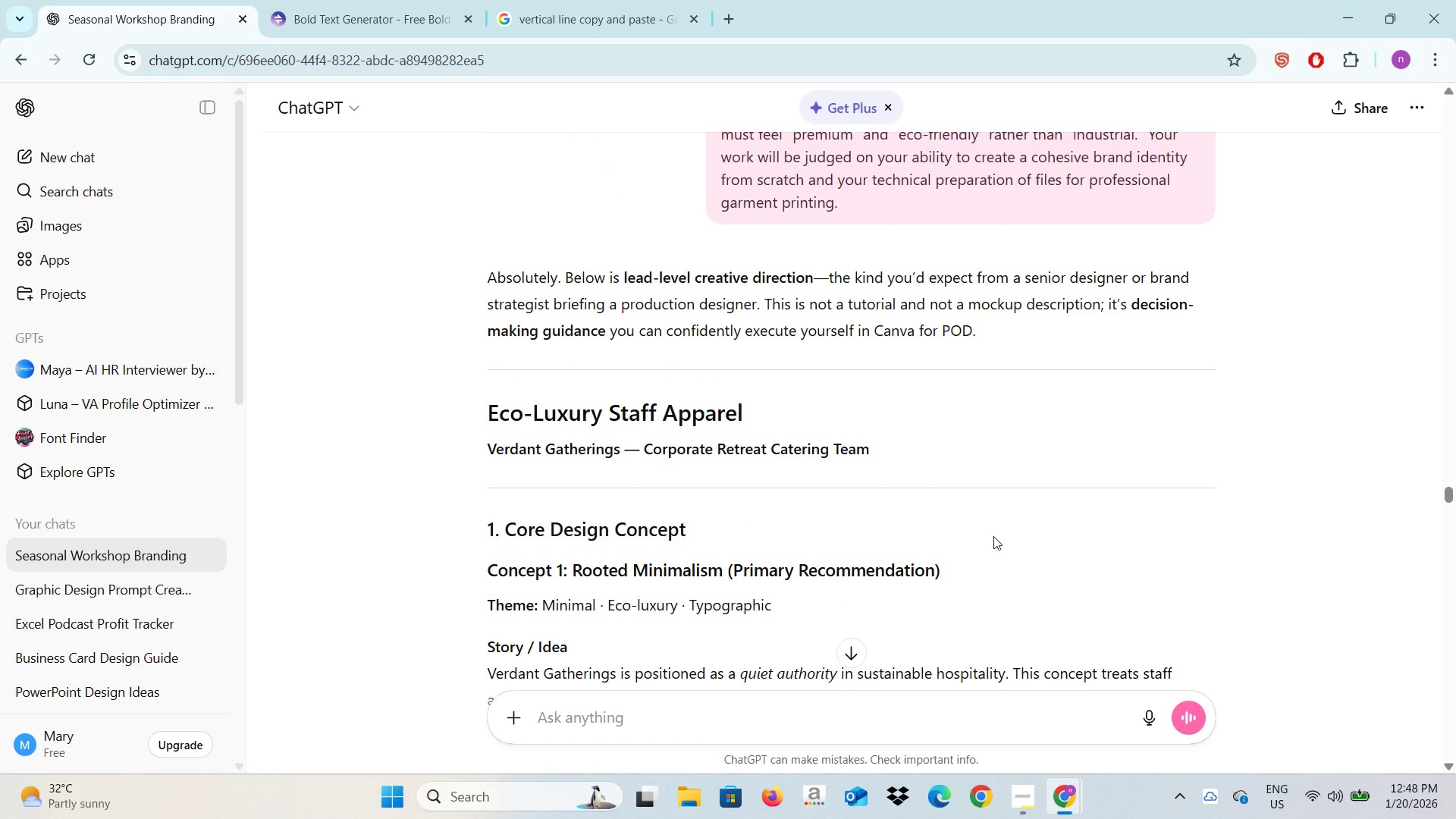 
scroll: coordinate [986, 552], scroll_direction: up, amount: 49.0
 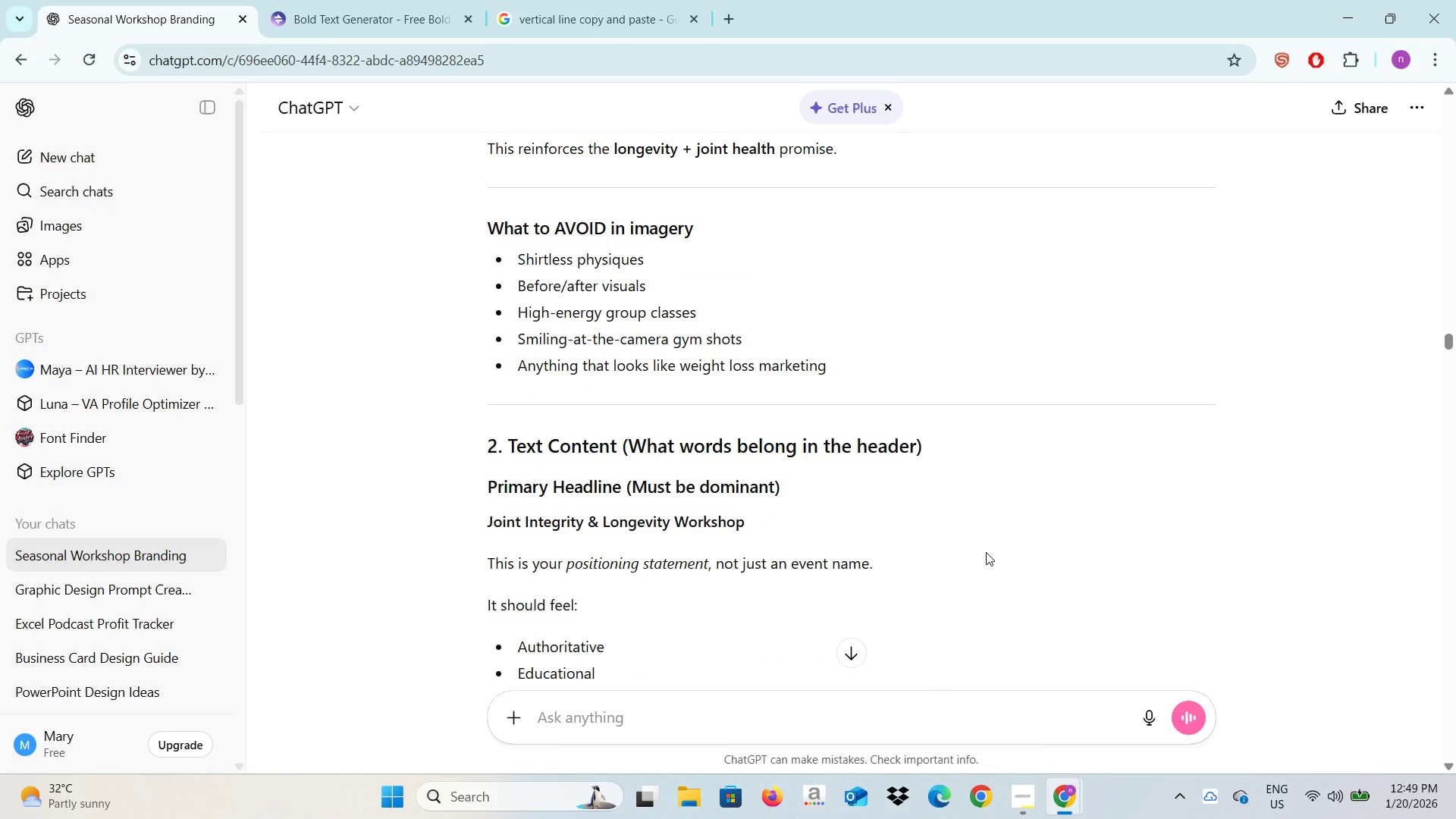 
scroll: coordinate [970, 585], scroll_direction: down, amount: 34.0
 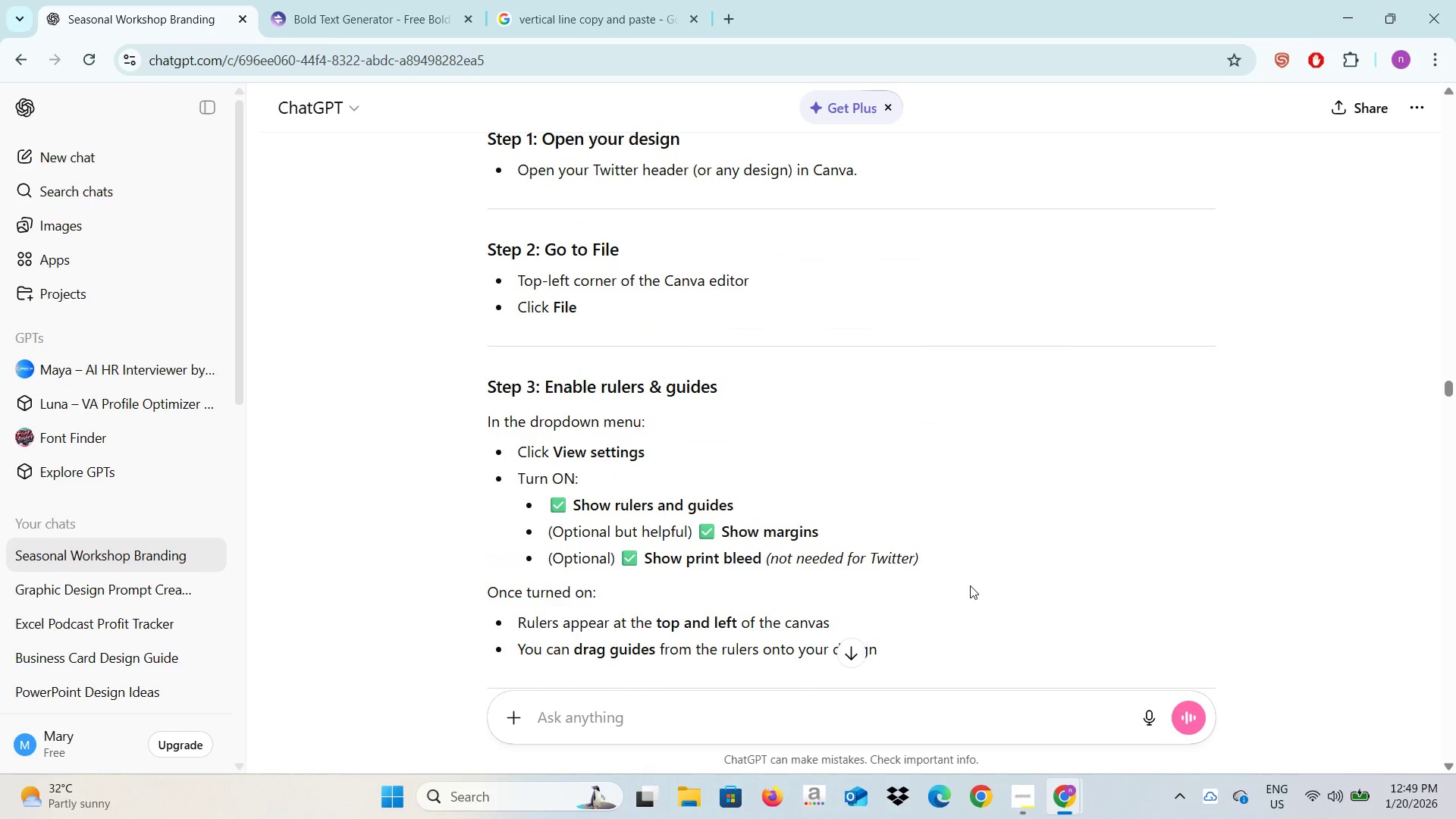 
scroll: coordinate [969, 585], scroll_direction: up, amount: 39.0
 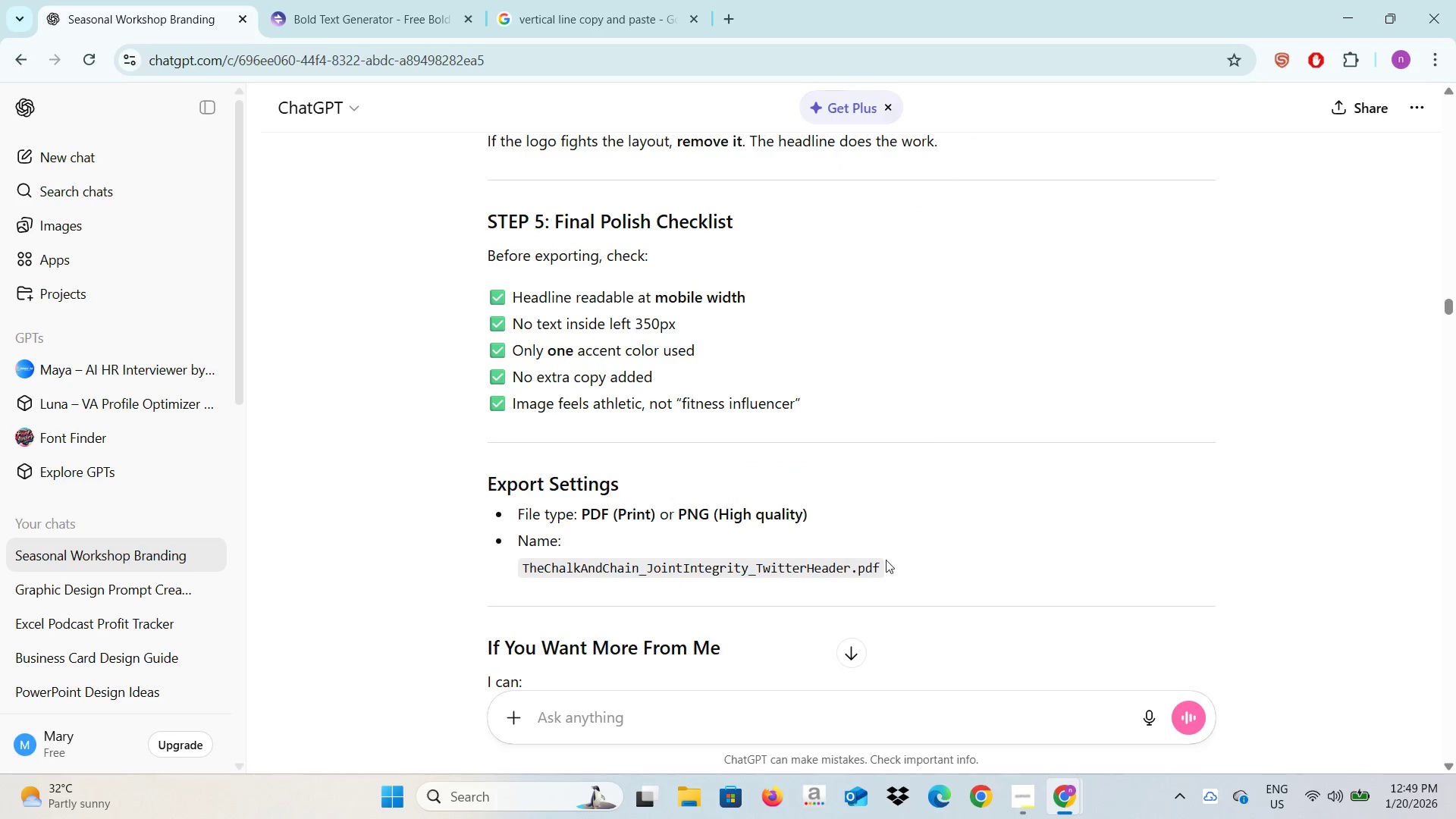 
left_click([759, 705])
 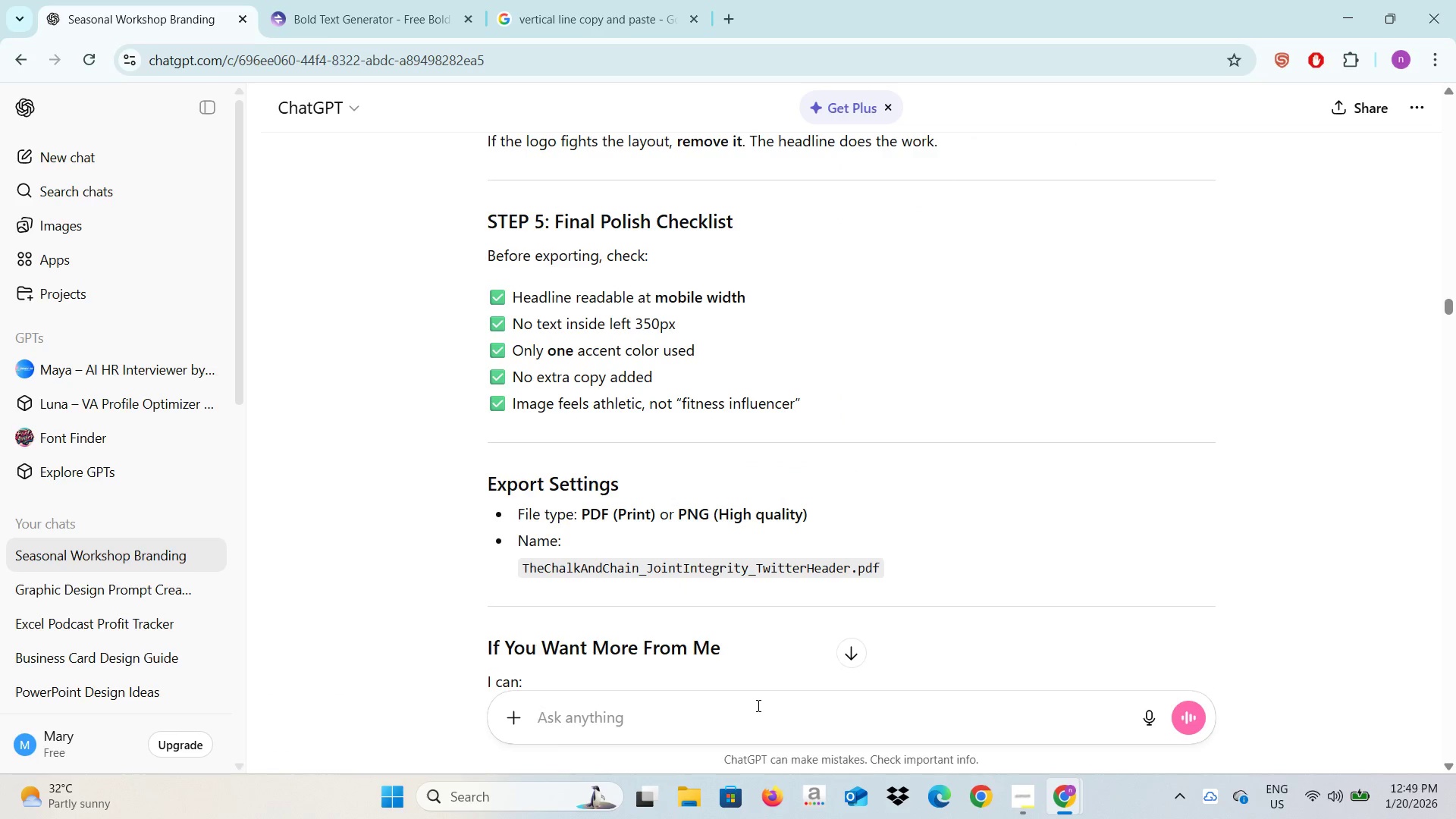 
type(Final POlish Checklist please)
 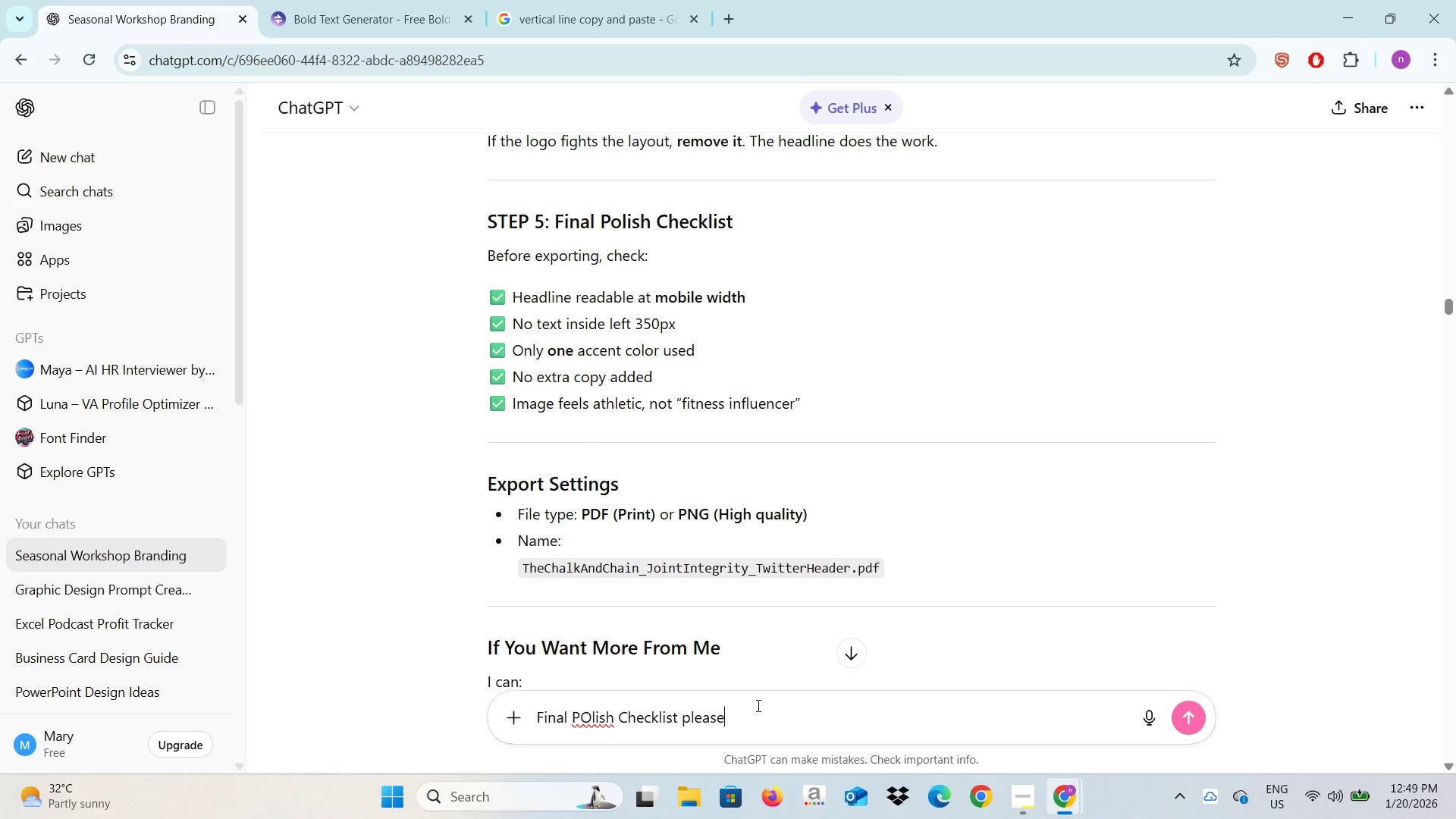 
 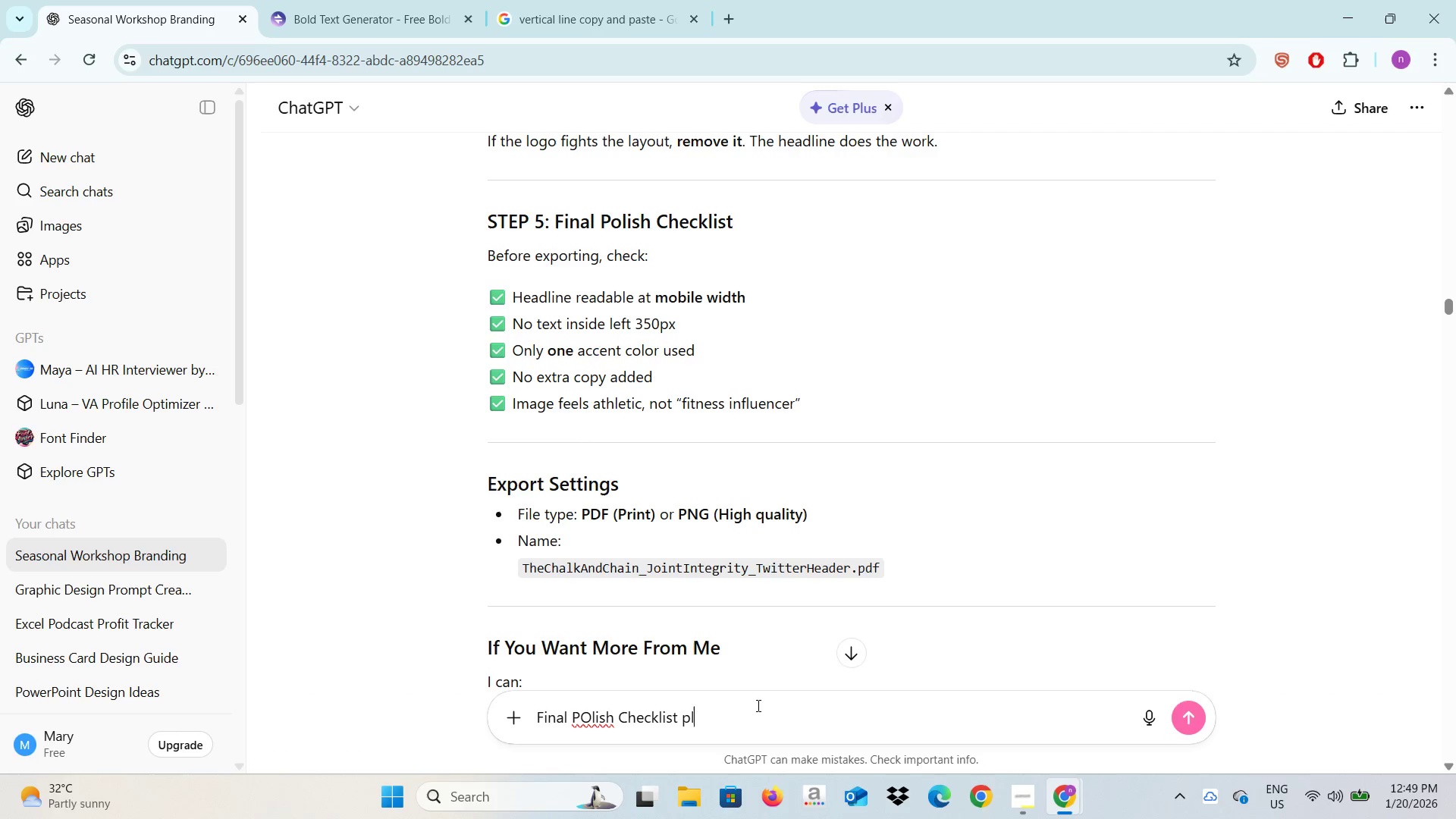 
key(Enter)
 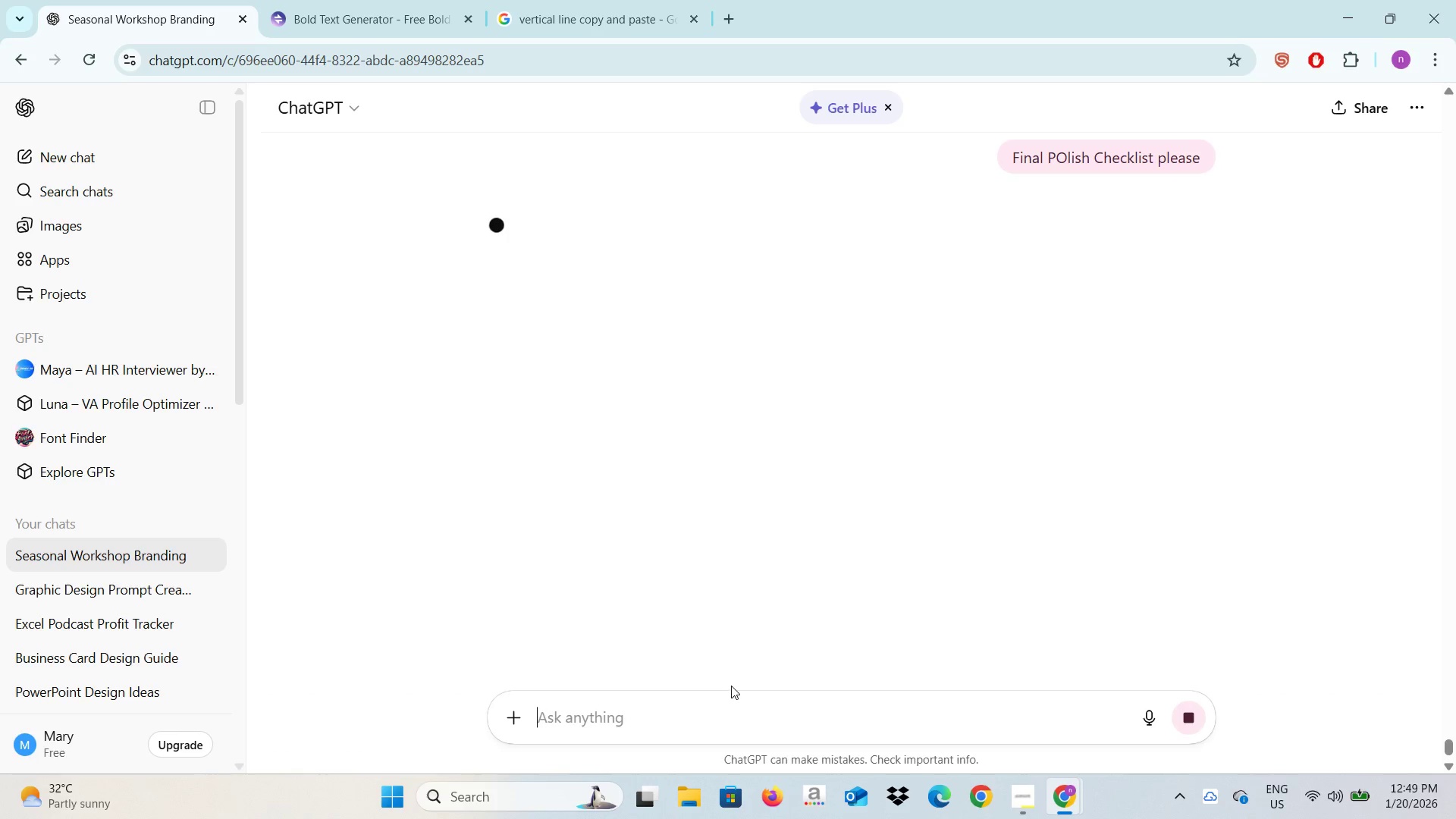 
key(Alt+AltLeft)
 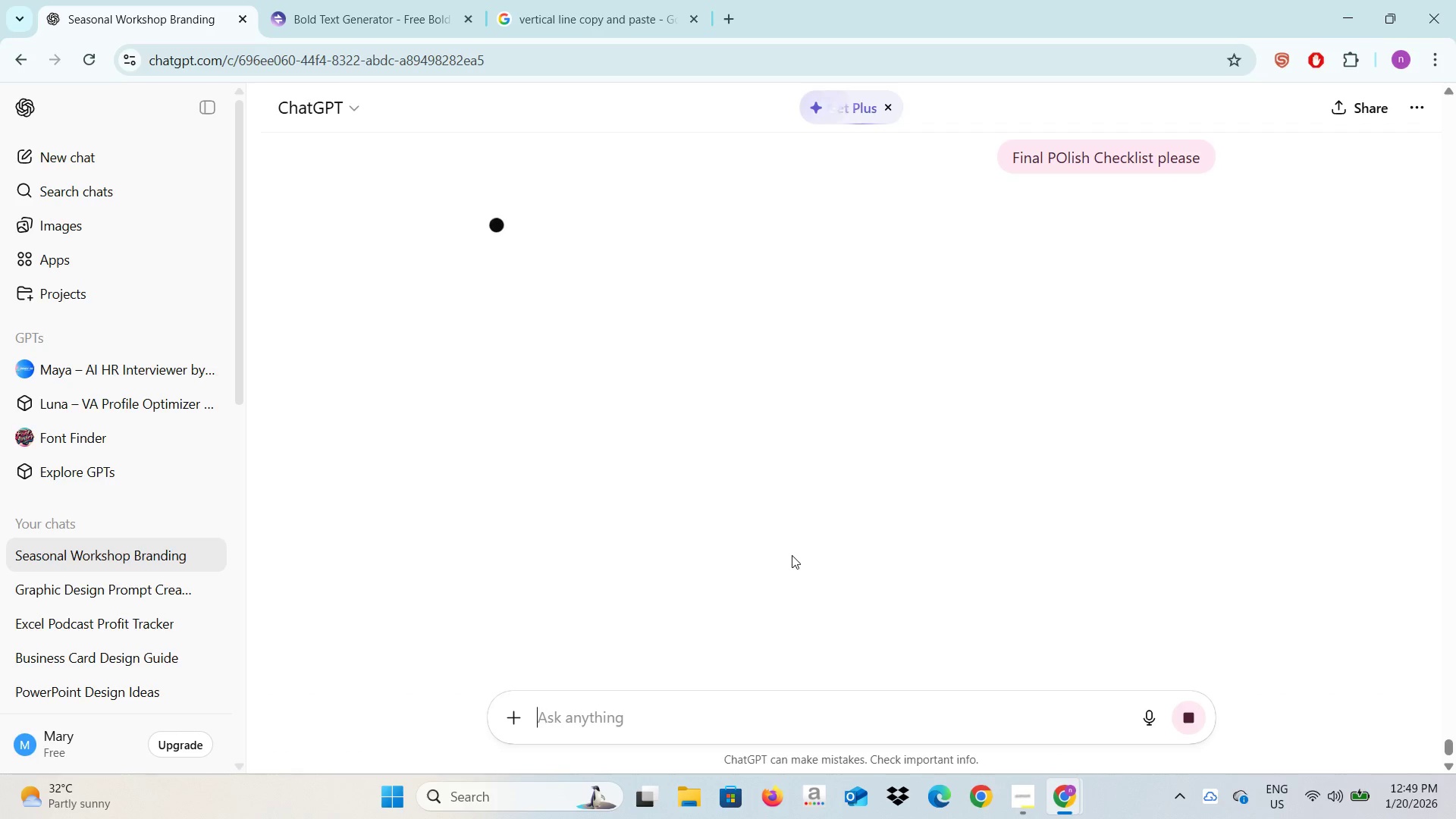 
key(Alt+Tab)
 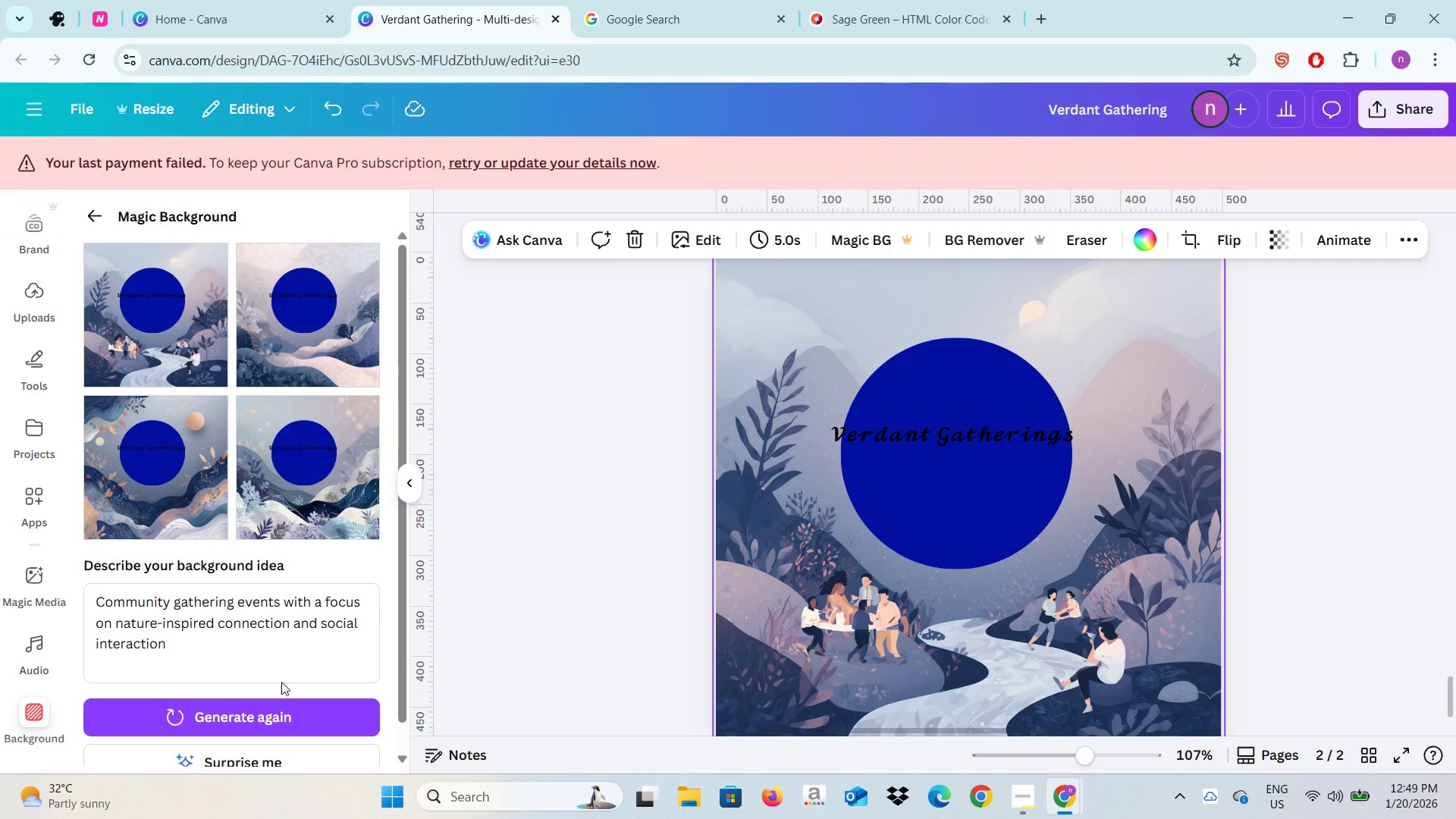 
left_click([93, 215])
 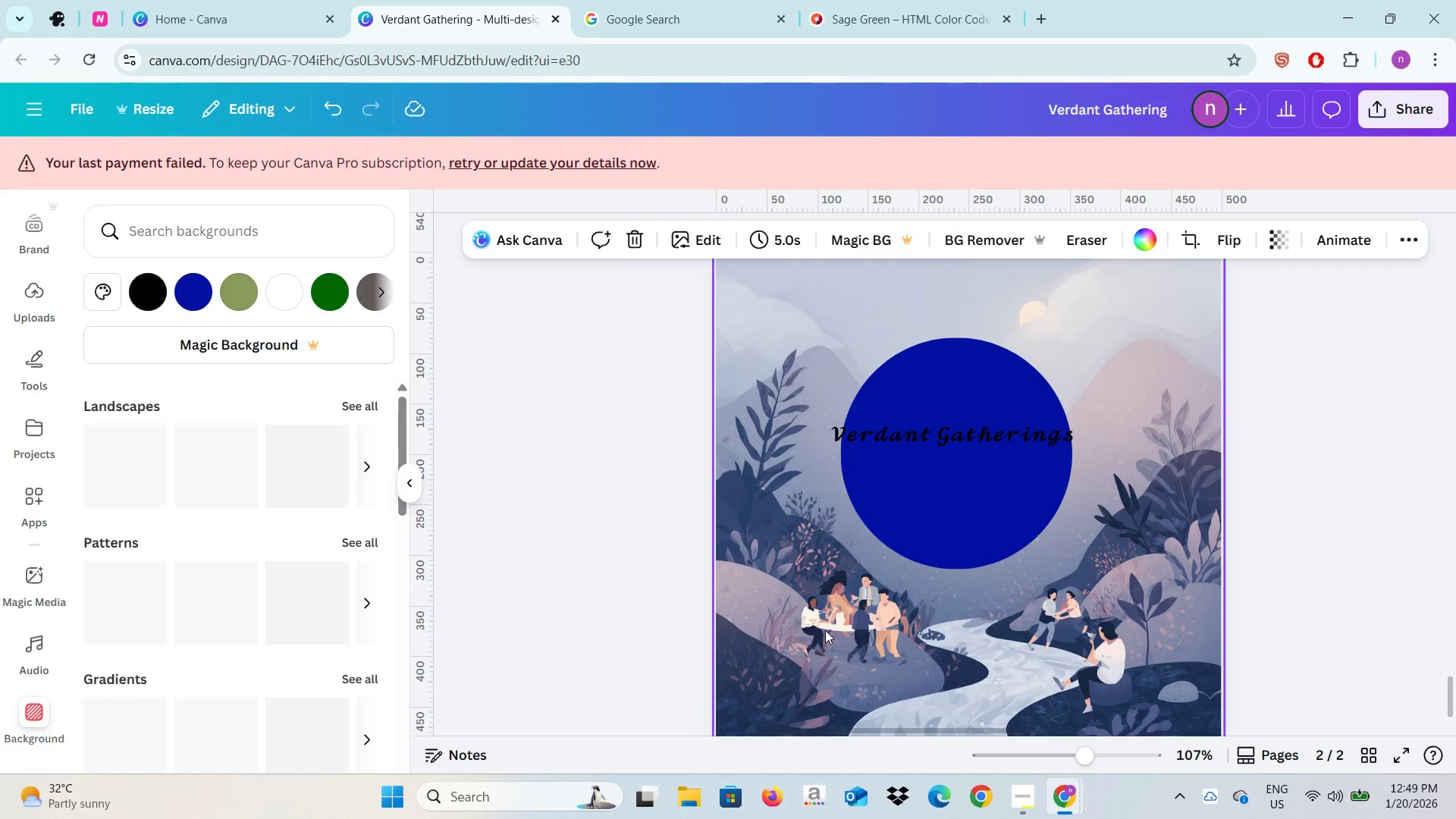 
left_click([802, 635])
 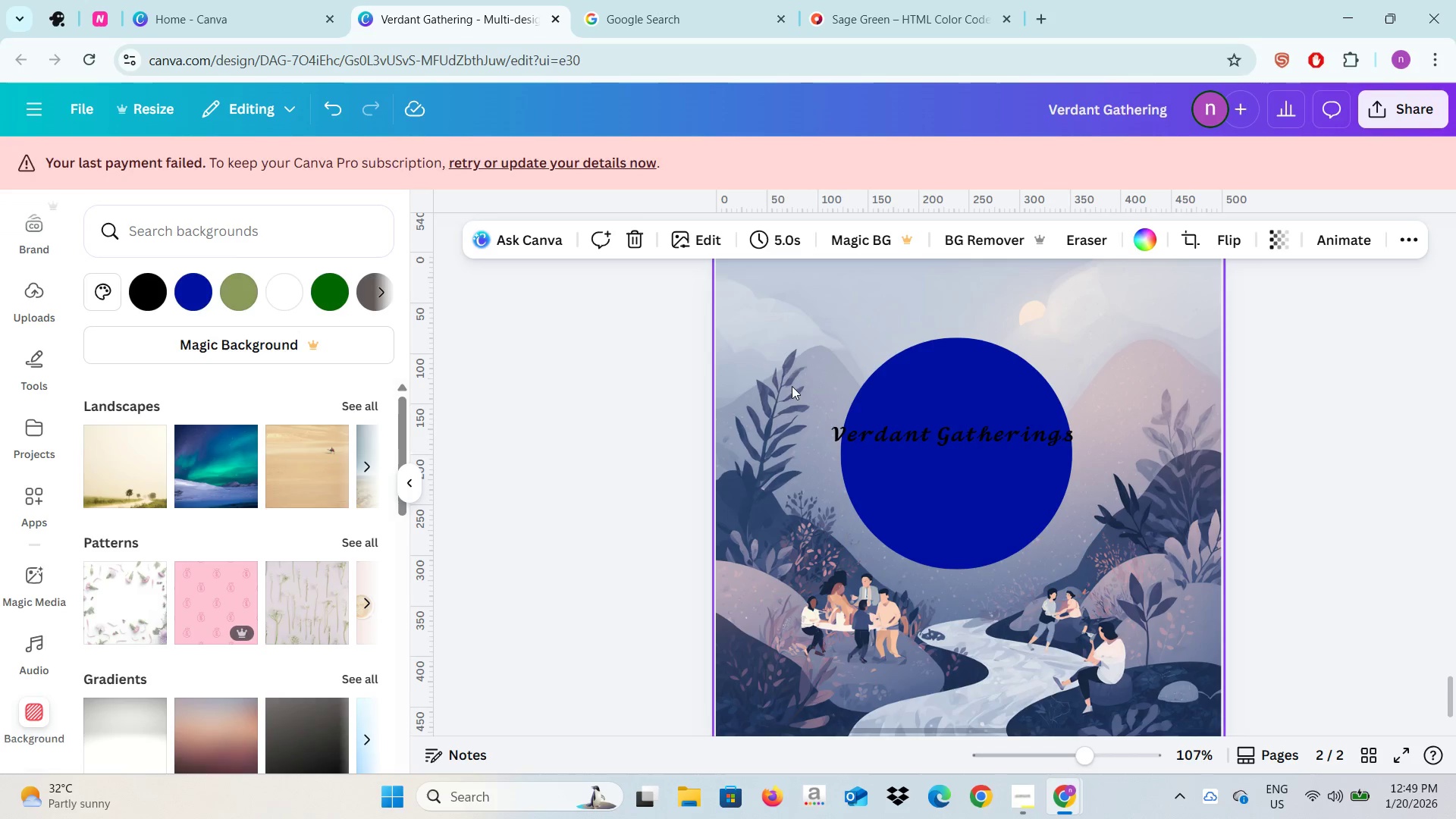 
left_click([623, 238])
 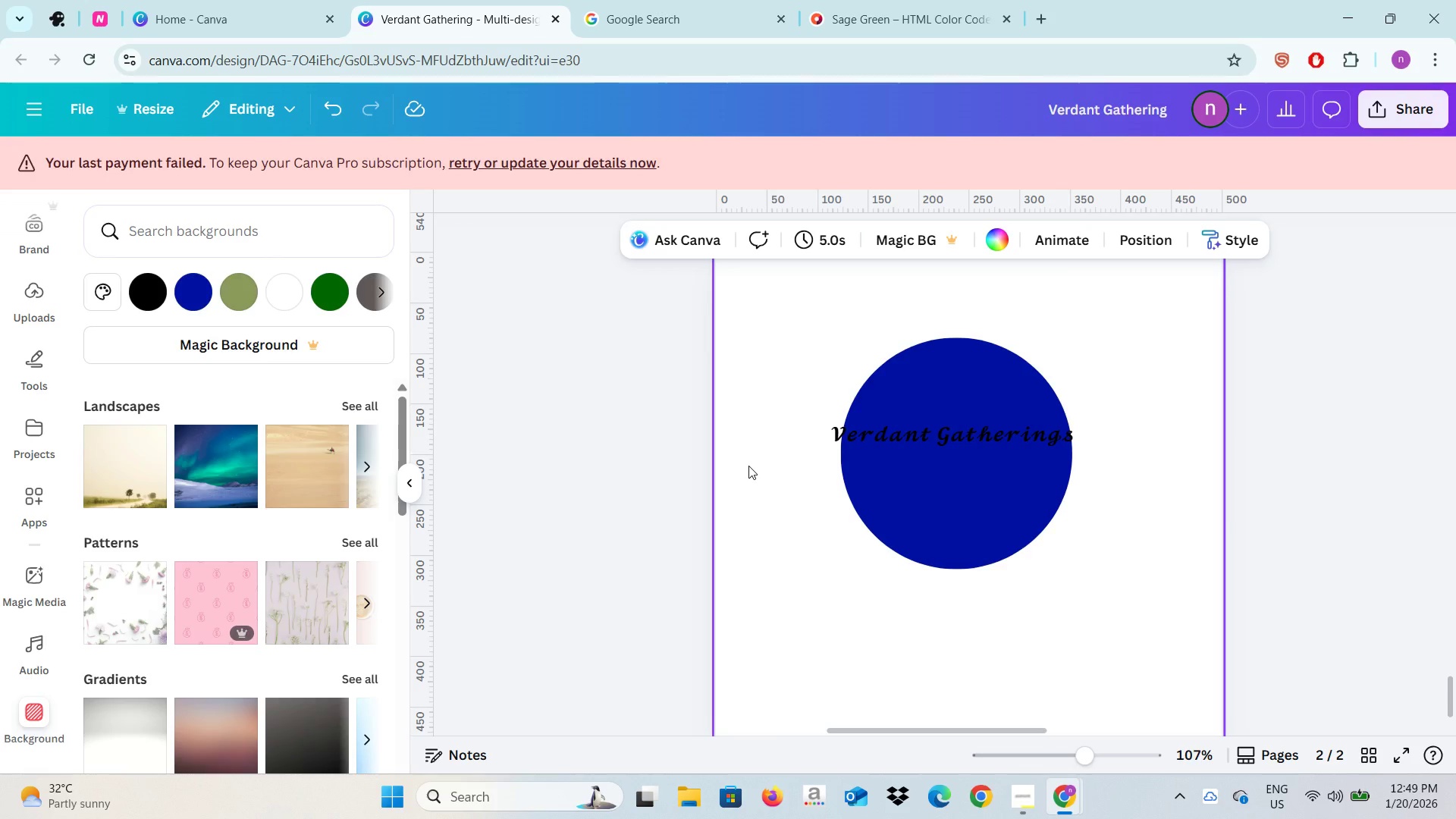 
left_click([753, 492])
 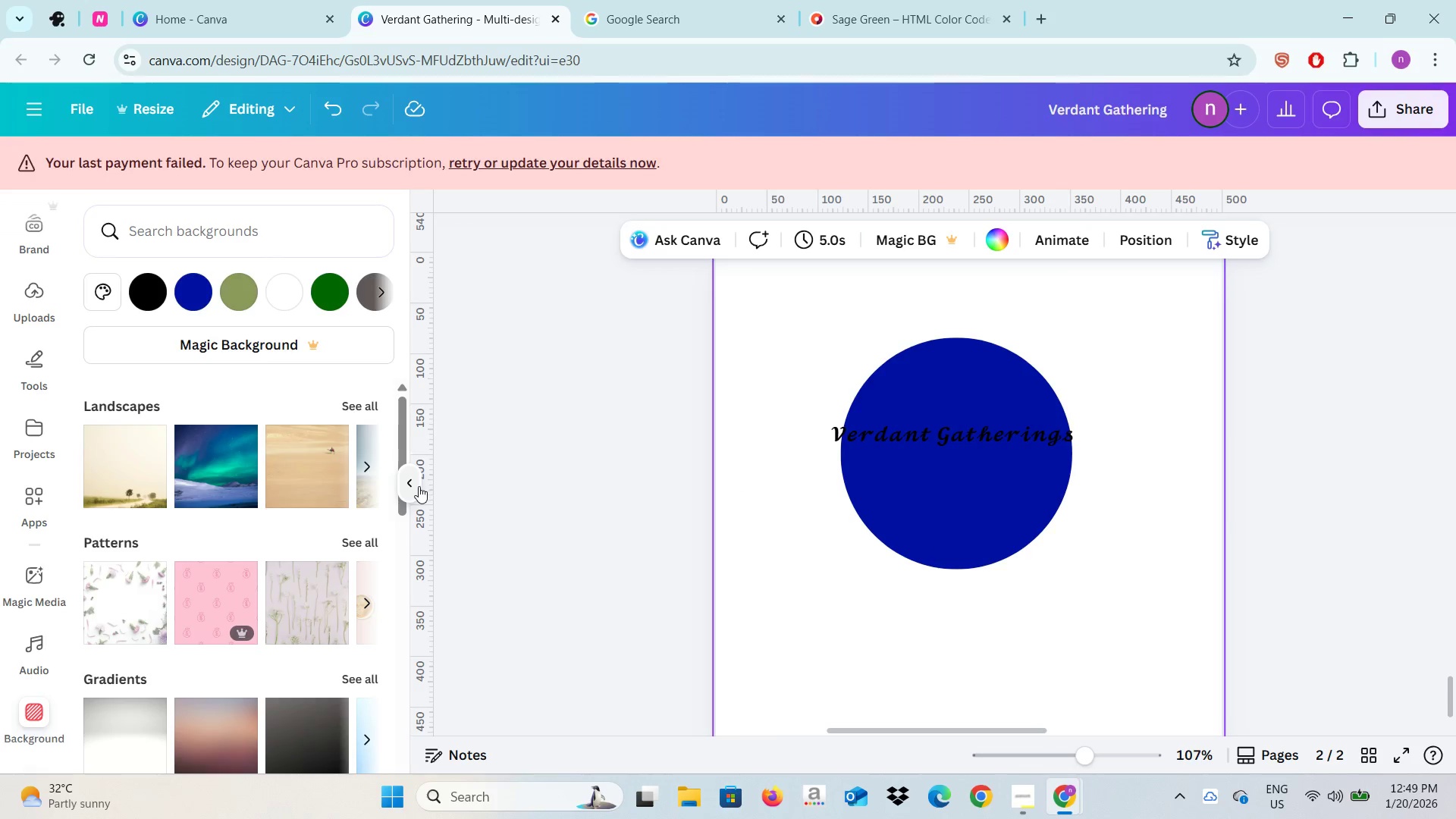 
left_click([417, 488])
 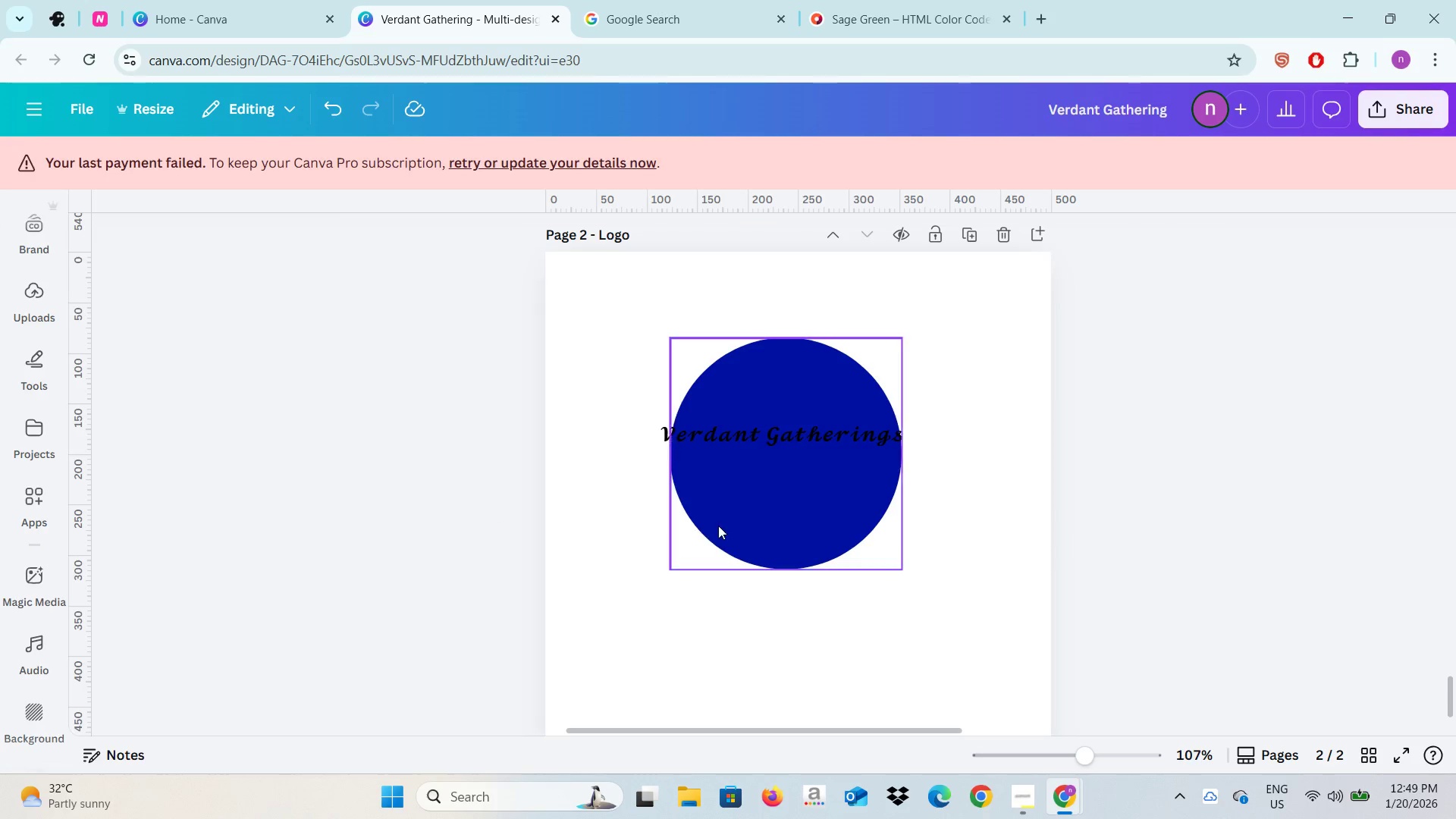 
left_click([761, 501])
 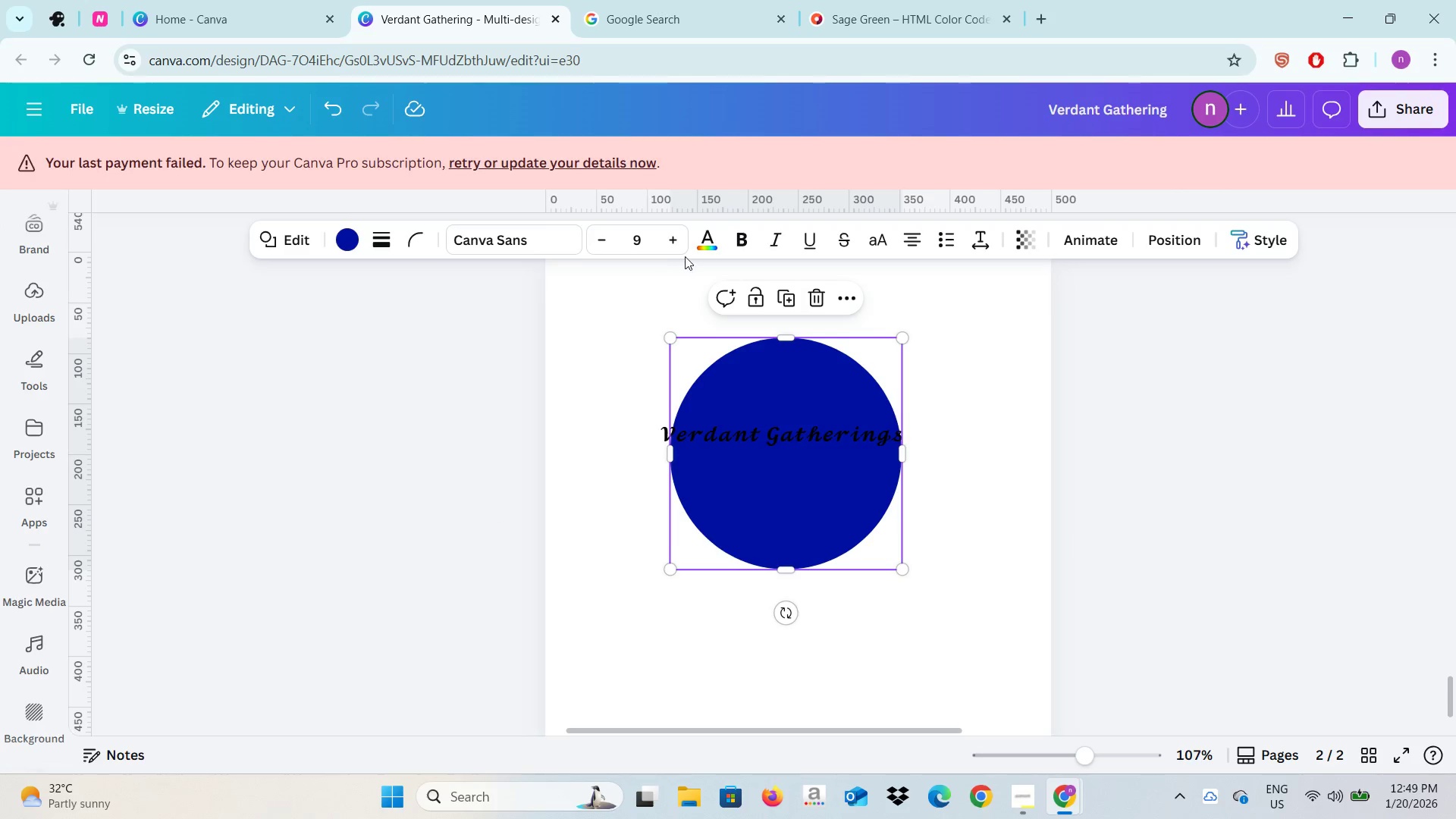 
key(Alt+AltLeft)